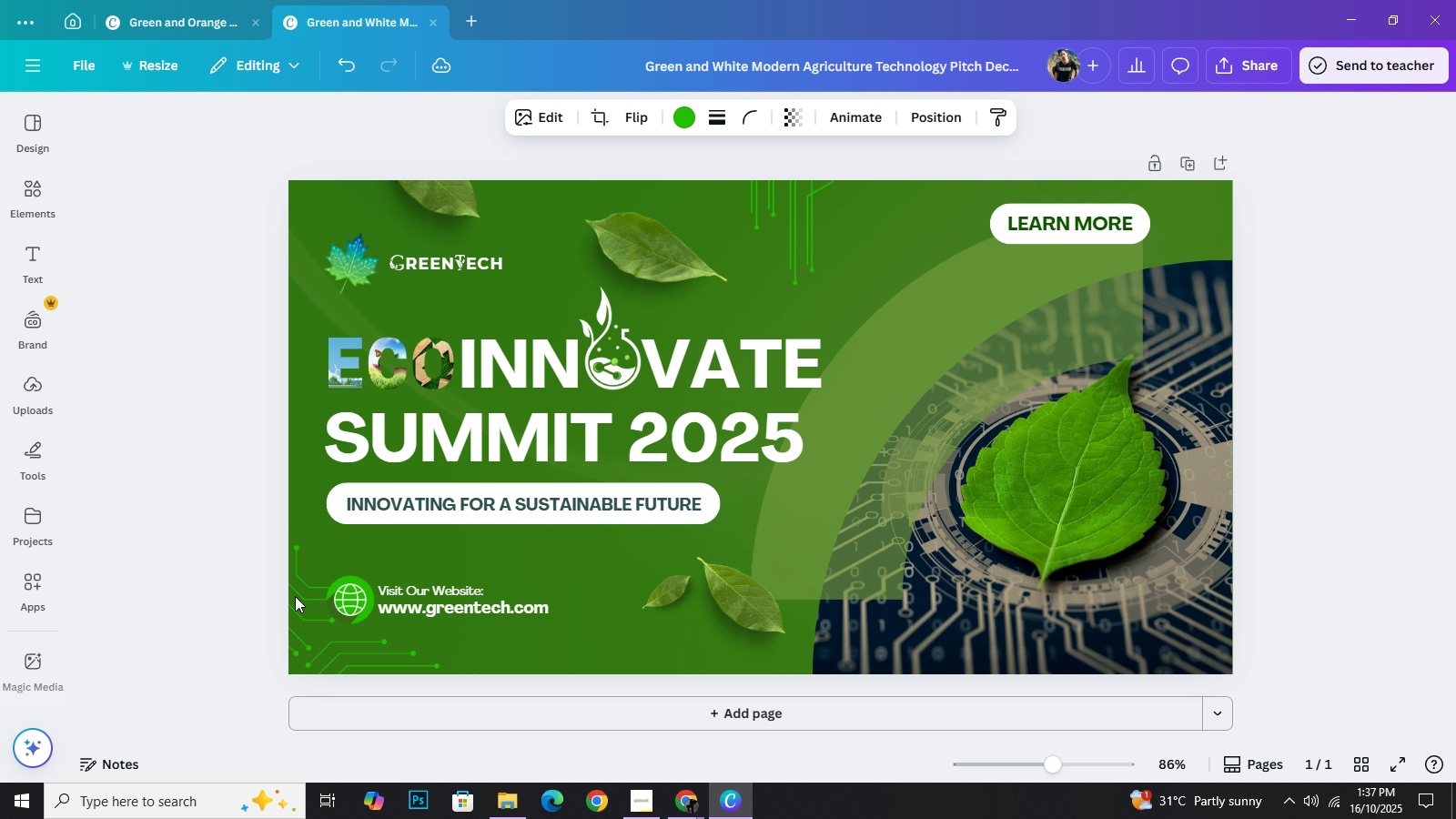 
key(ArrowLeft)
 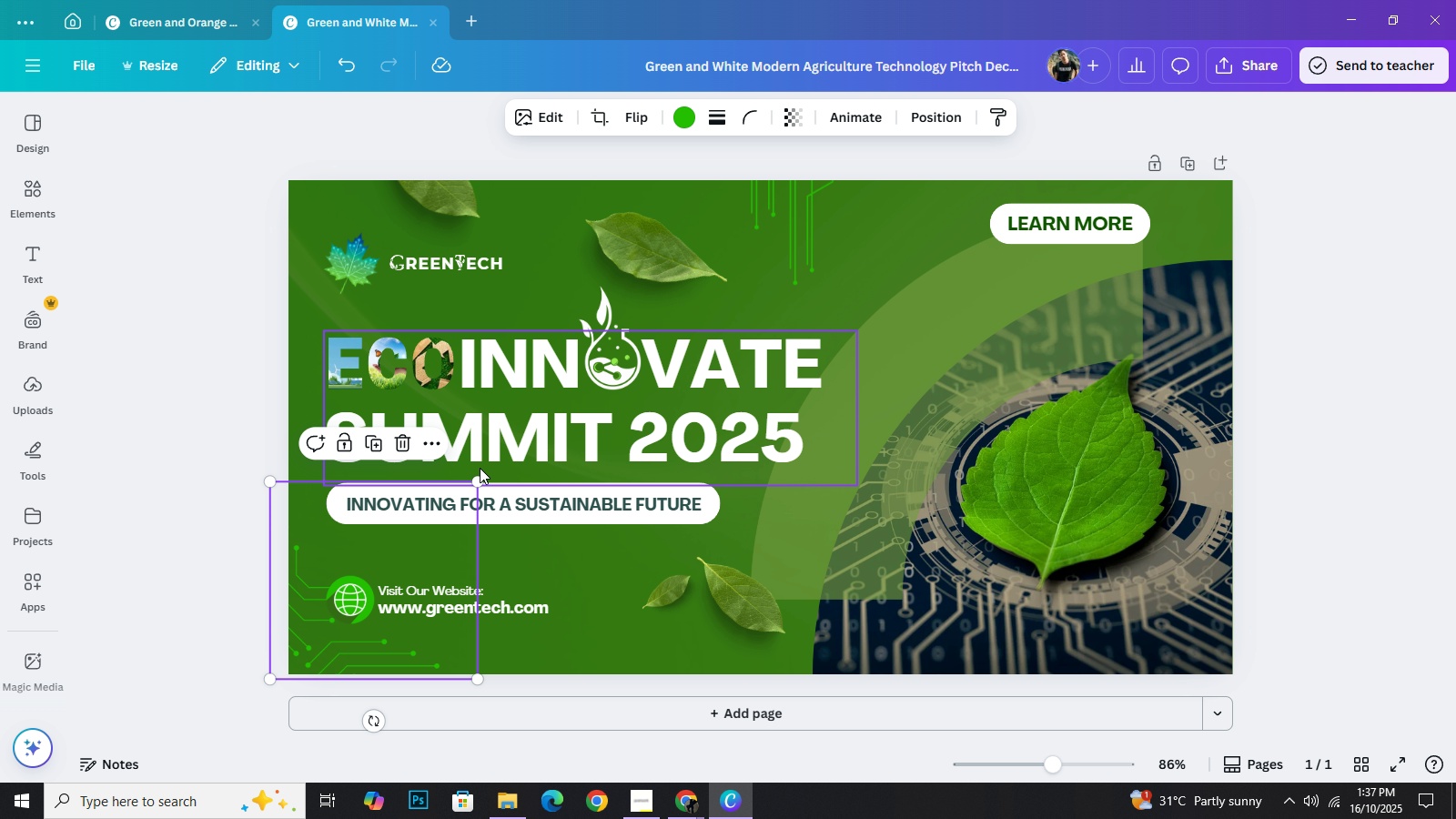 
wait(5.25)
 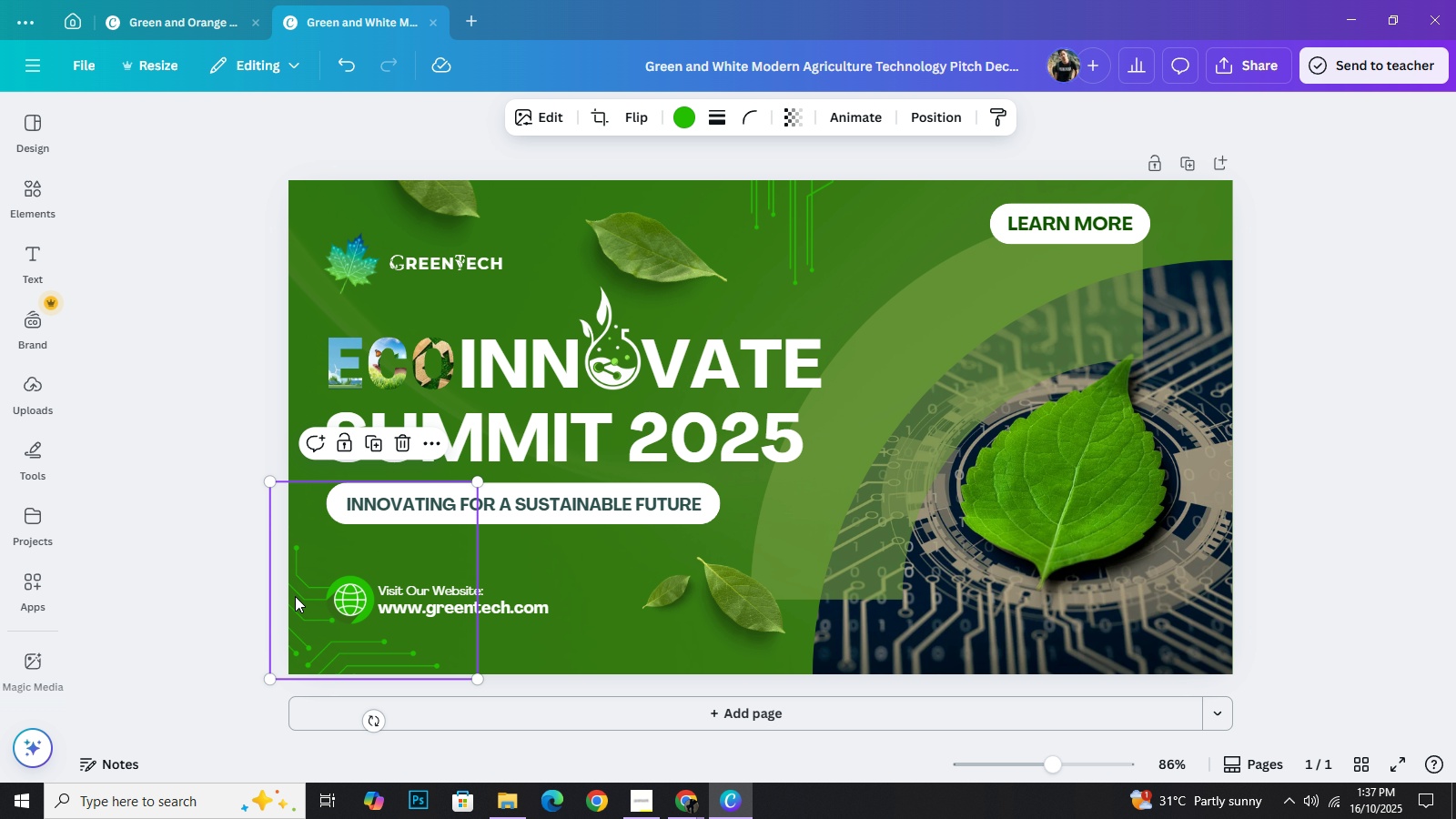 
left_click_drag(start_coordinate=[476, 477], to_coordinate=[564, 430])
 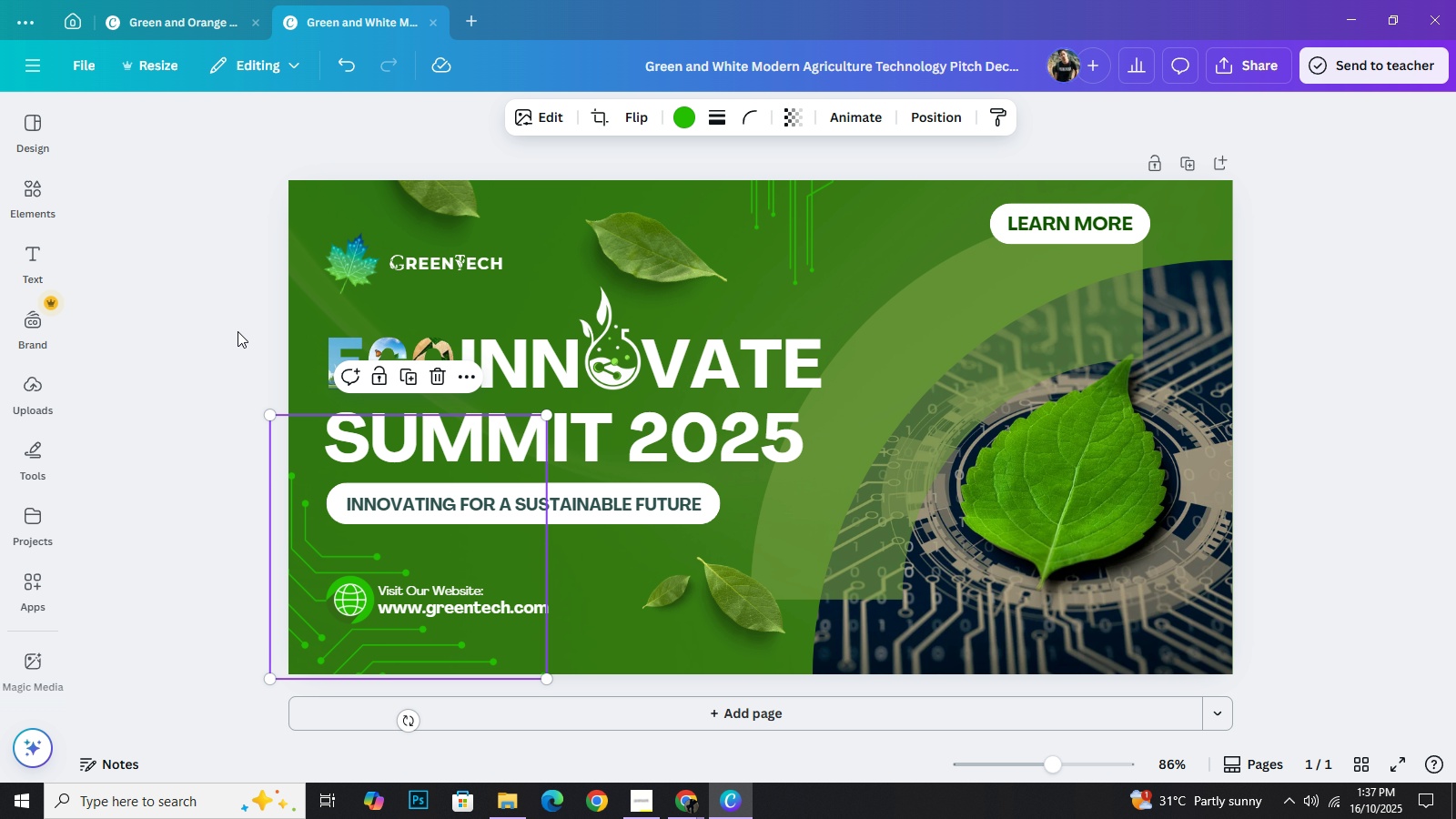 
left_click([238, 331])
 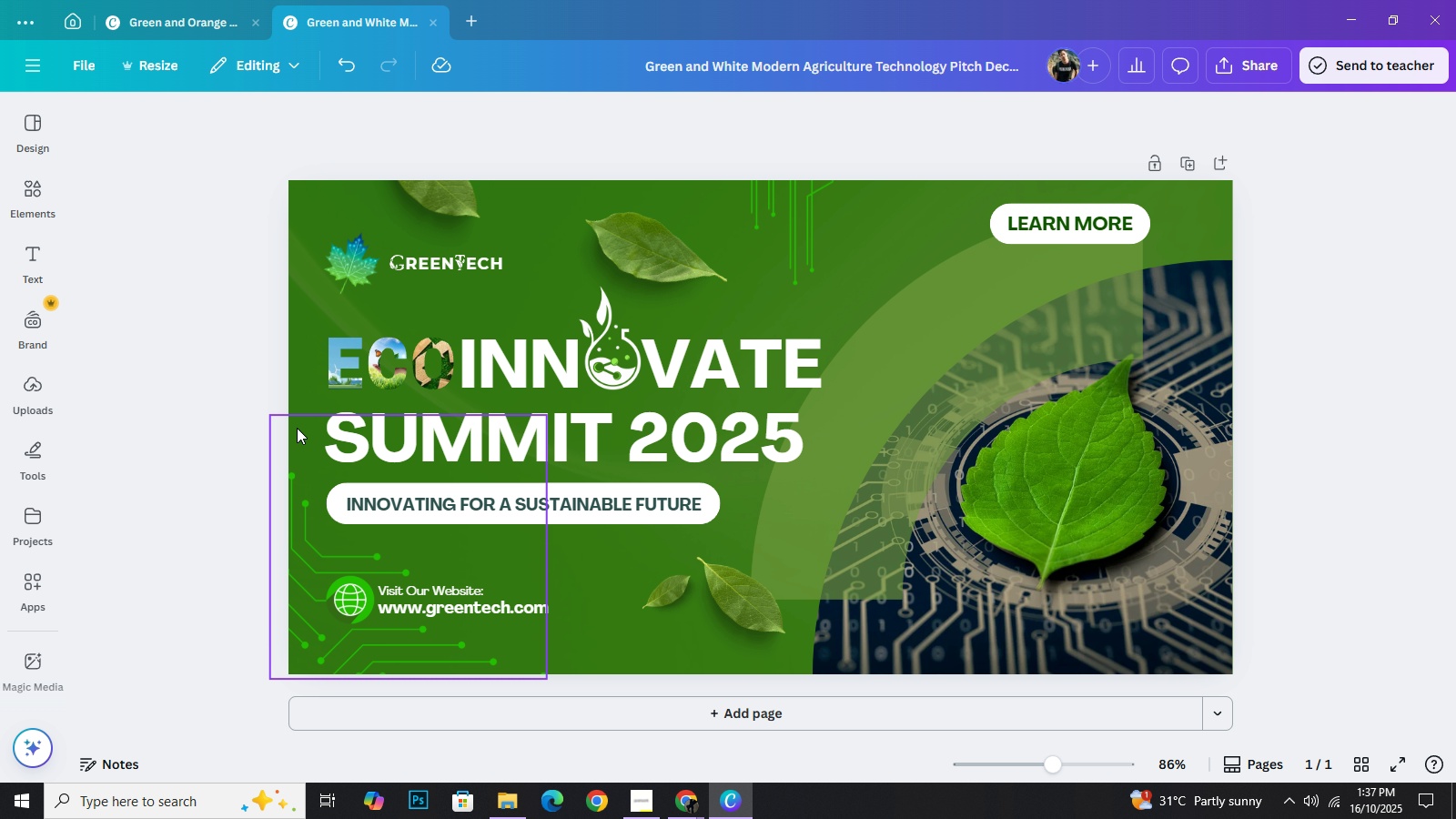 
wait(8.14)
 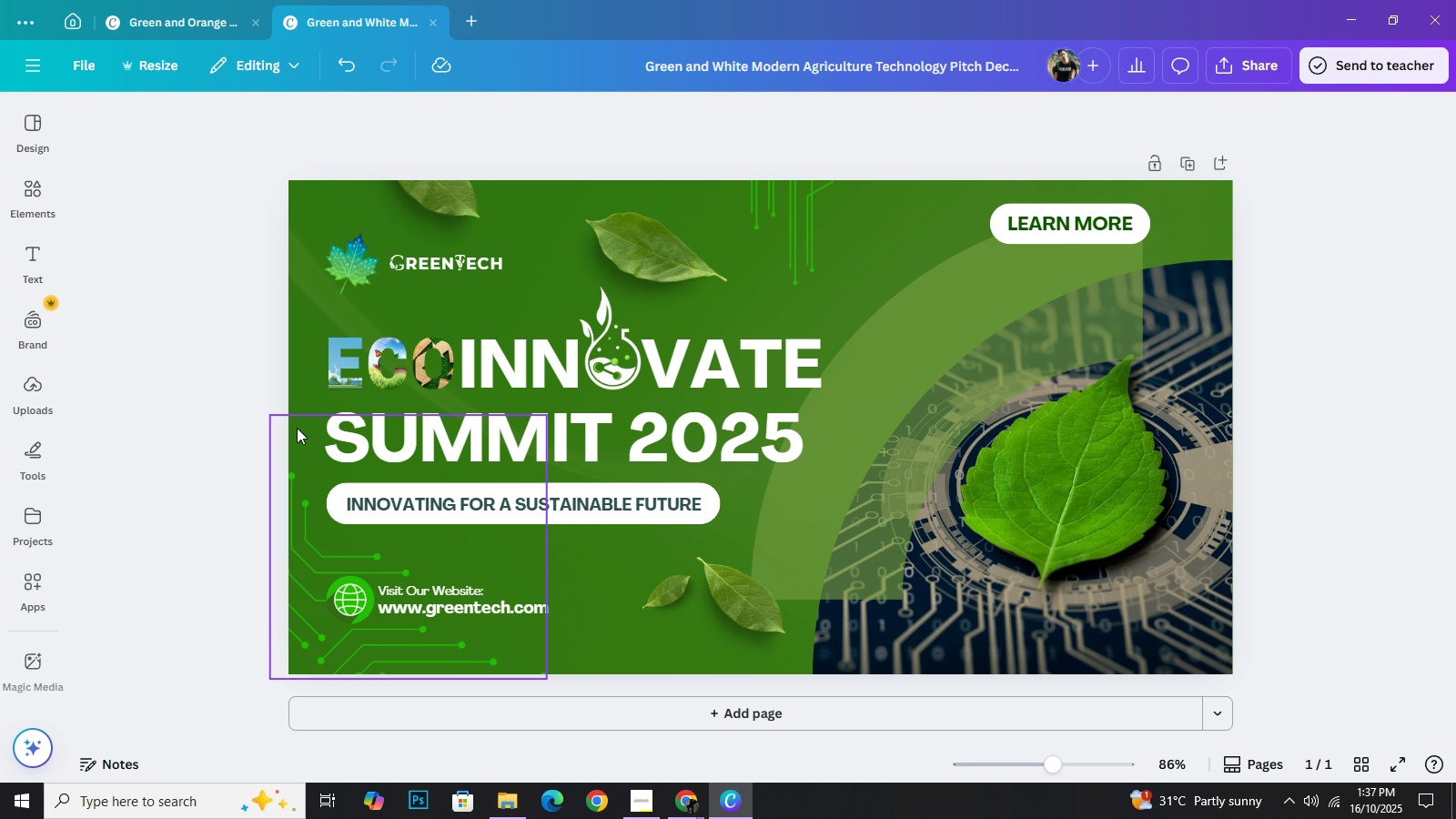 
left_click([811, 226])
 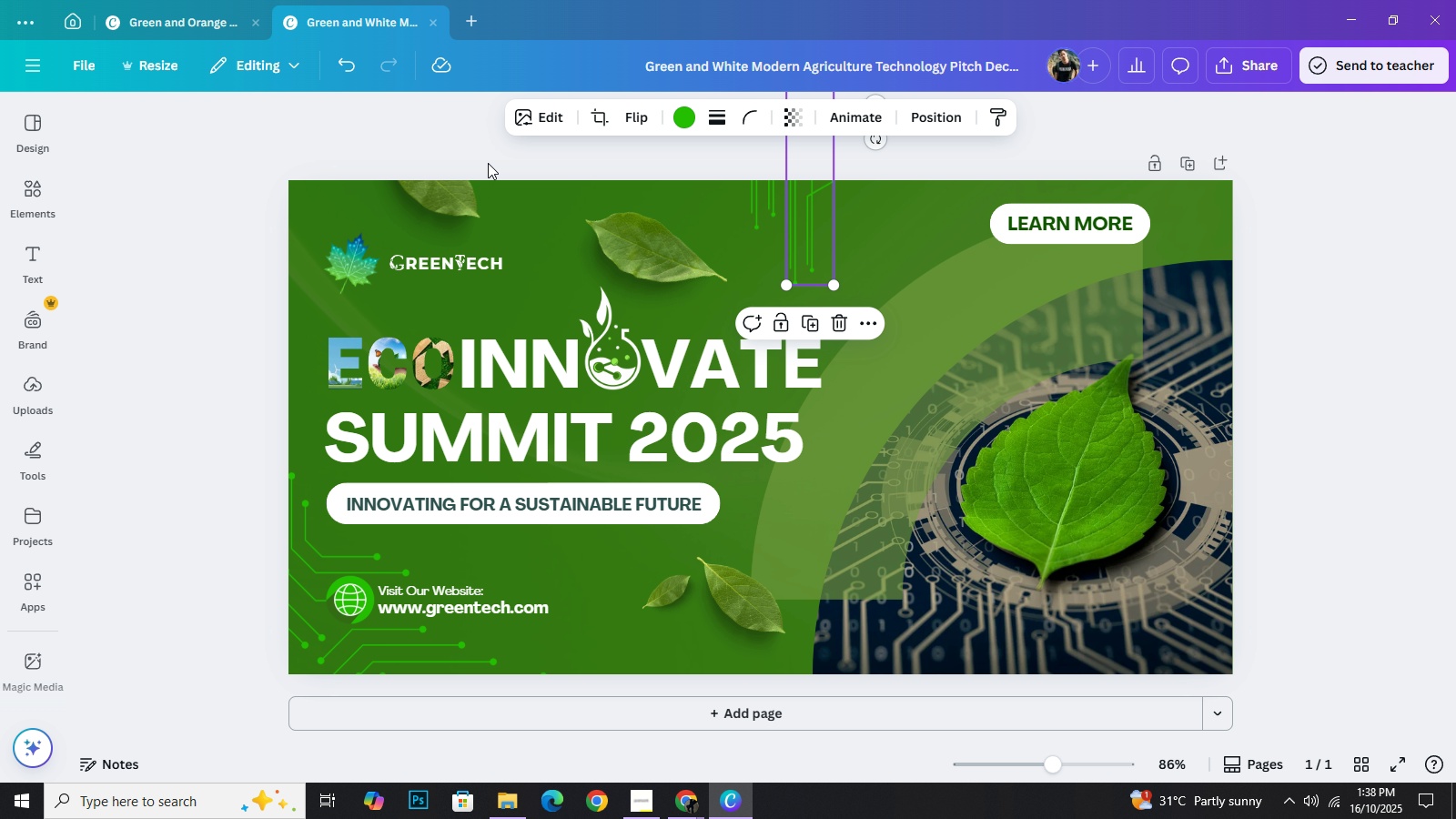 
left_click([439, 150])
 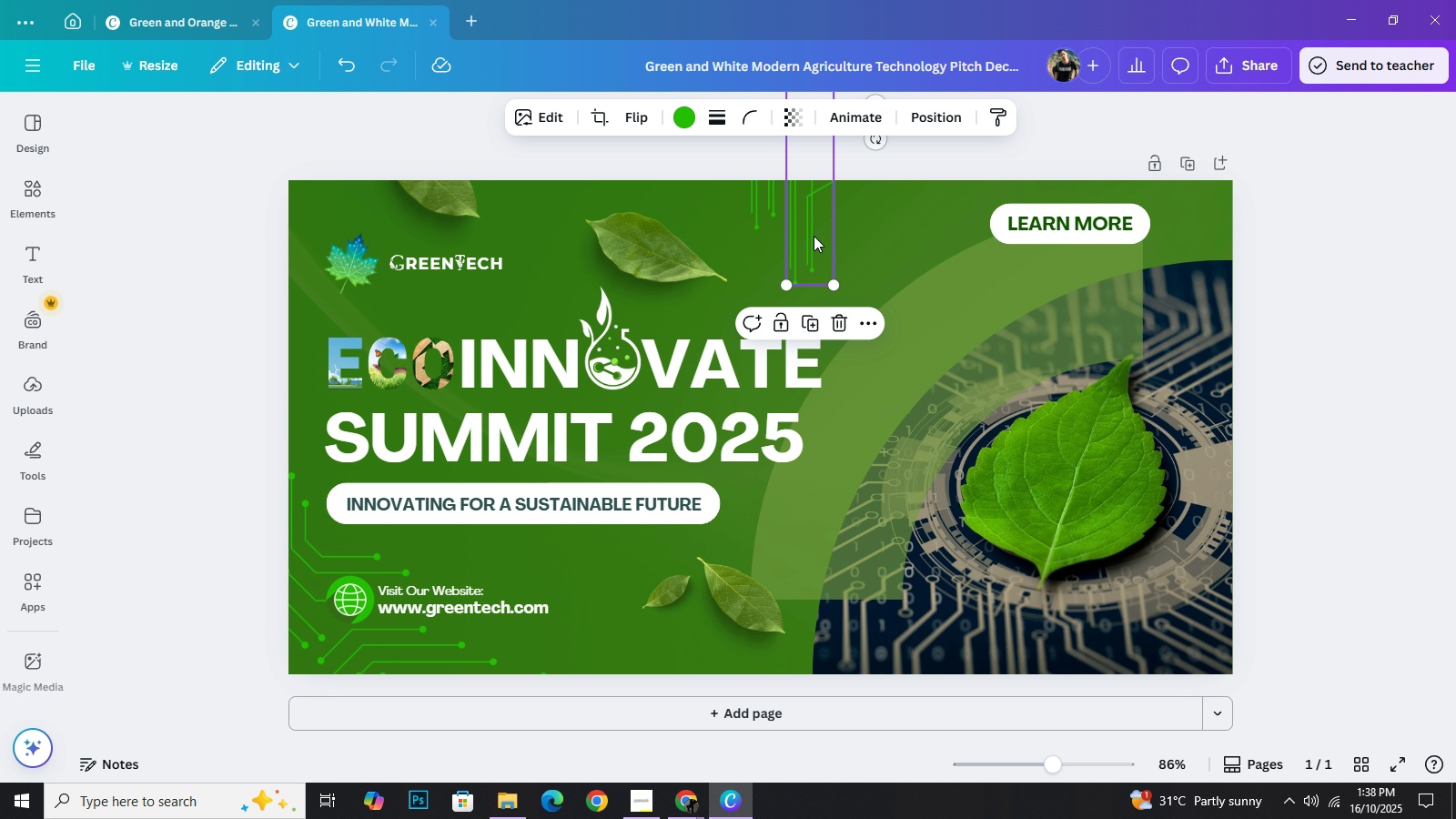 
left_click([814, 236])
 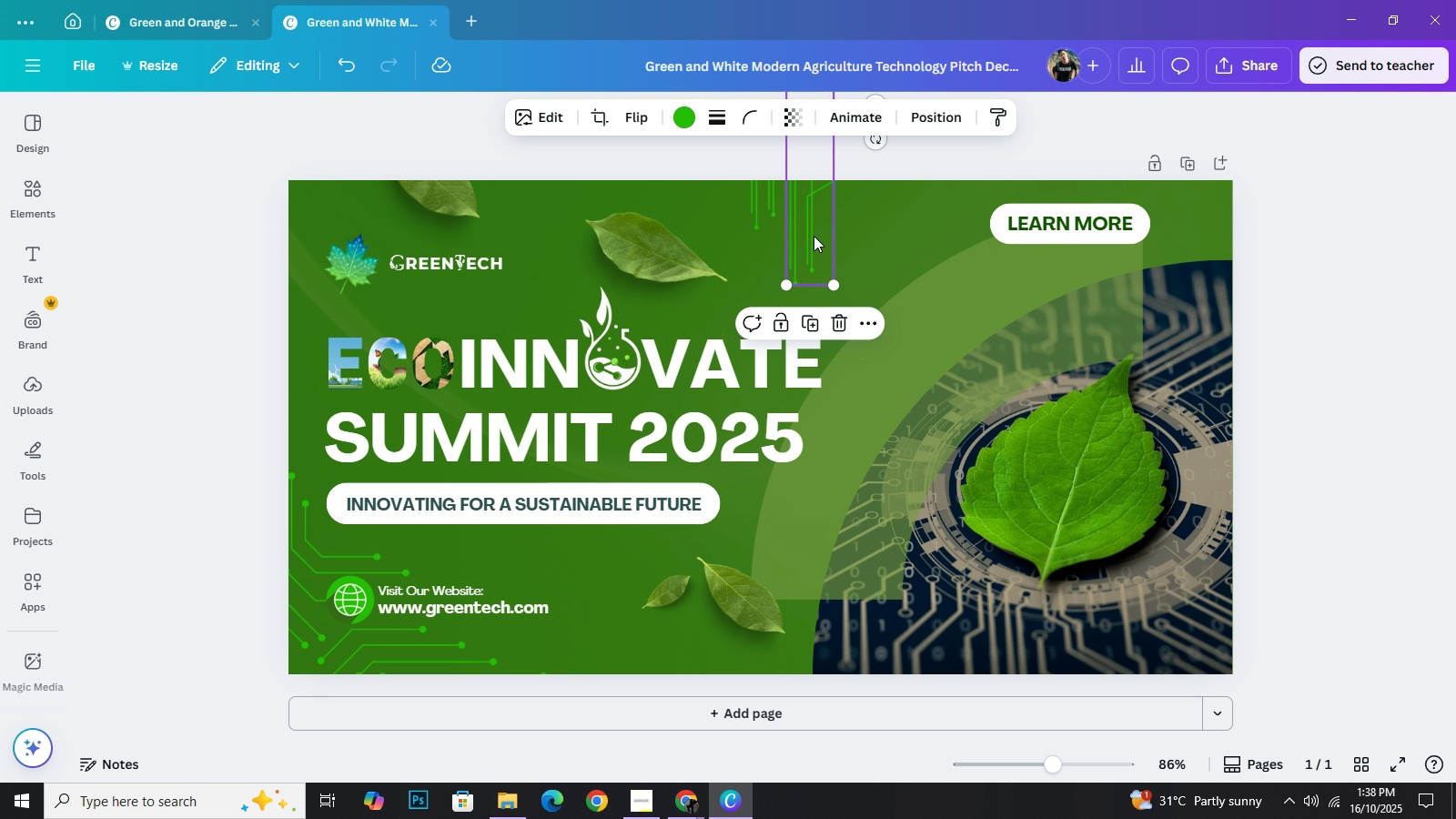 
key(Backspace)
 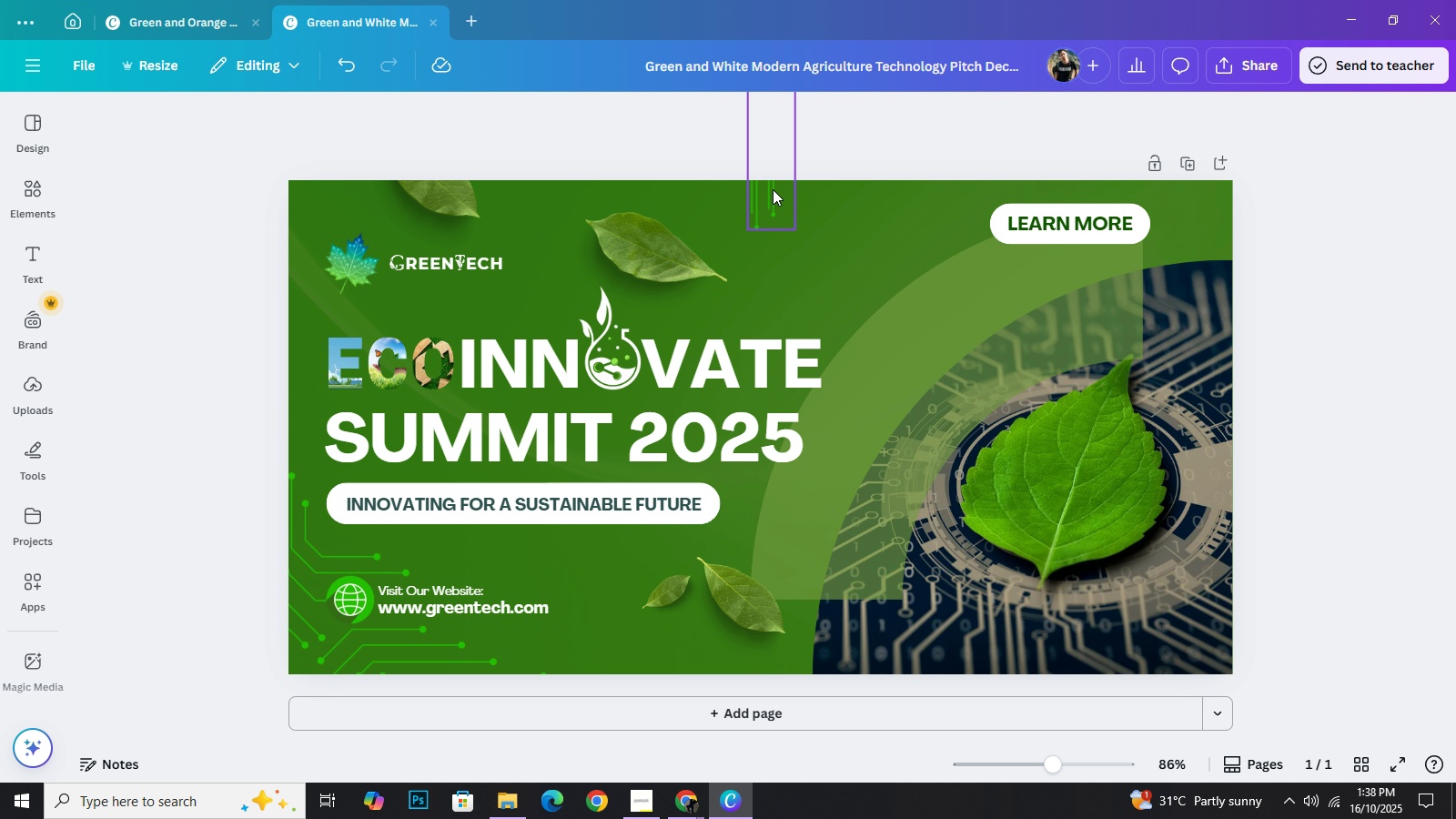 
left_click([773, 189])
 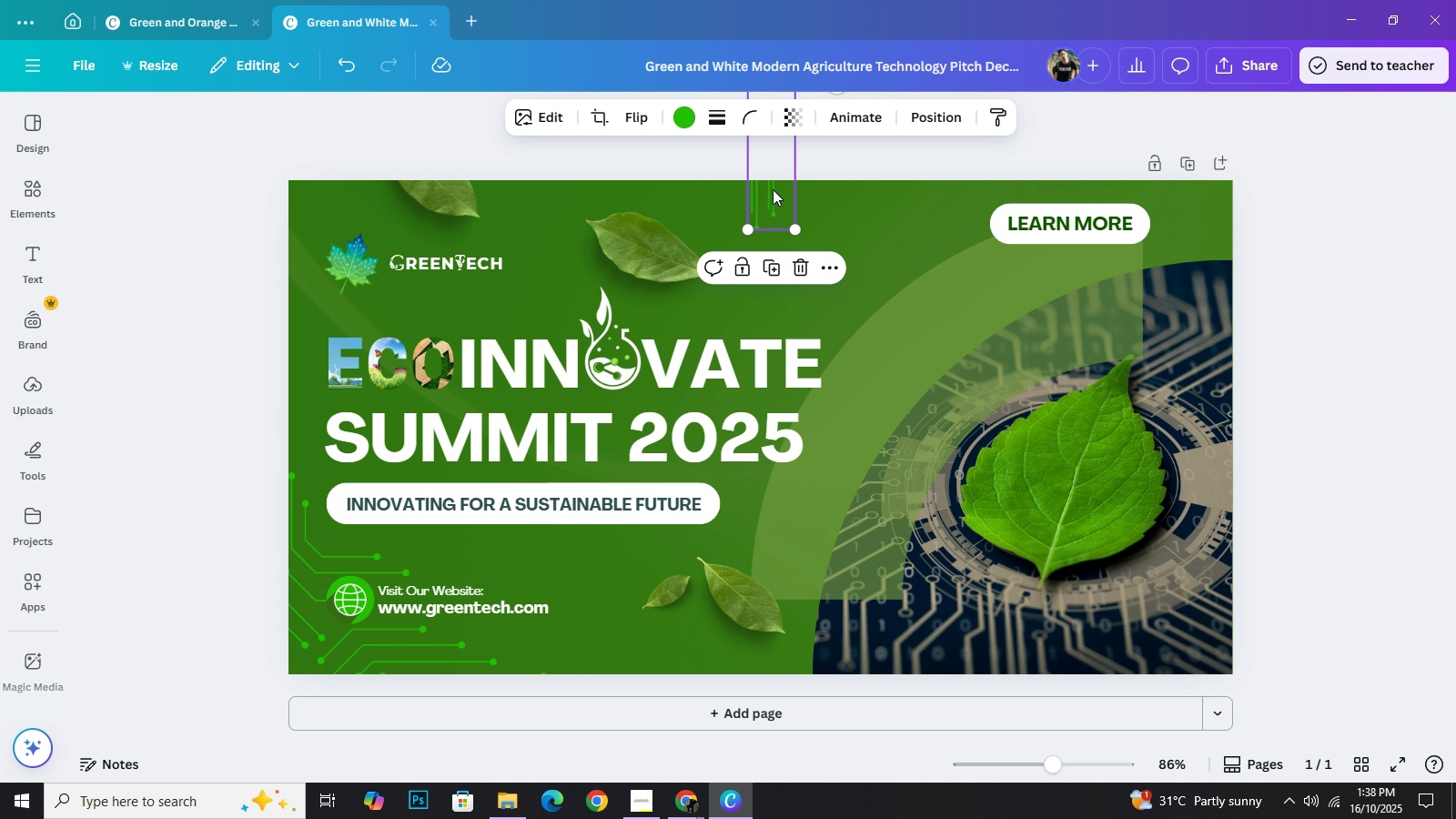 
key(Backspace)
 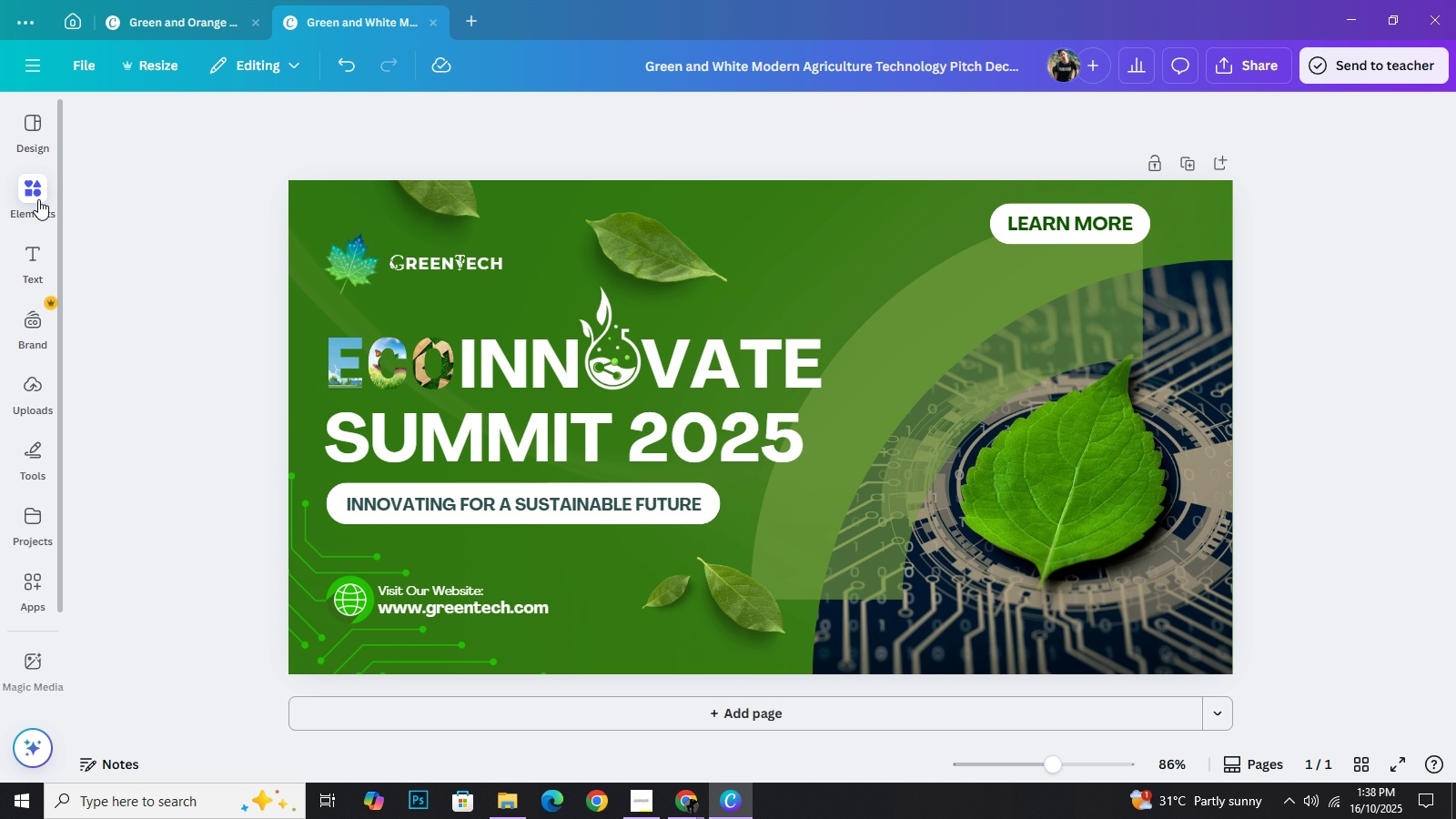 
left_click([38, 199])
 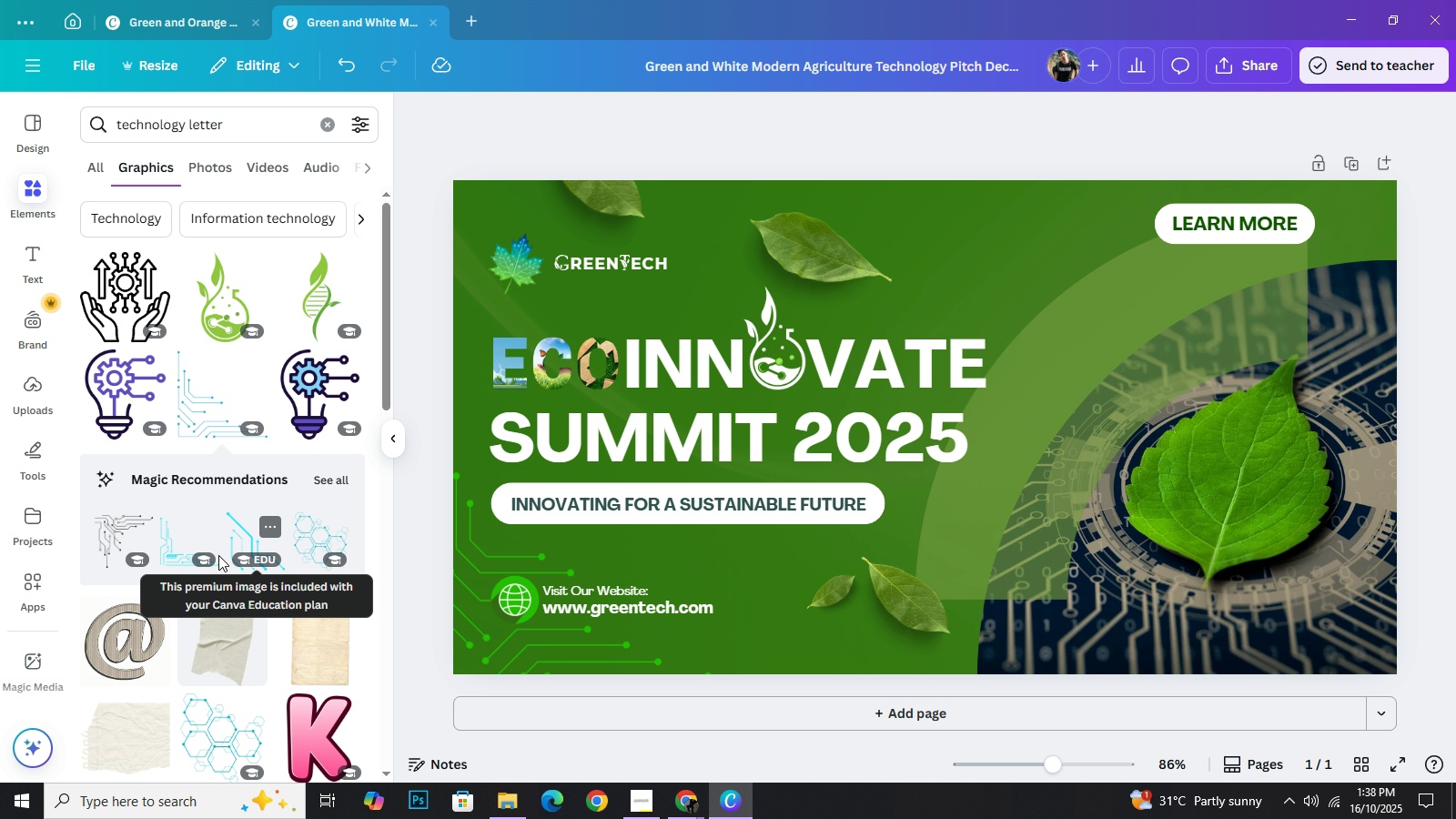 
wait(8.0)
 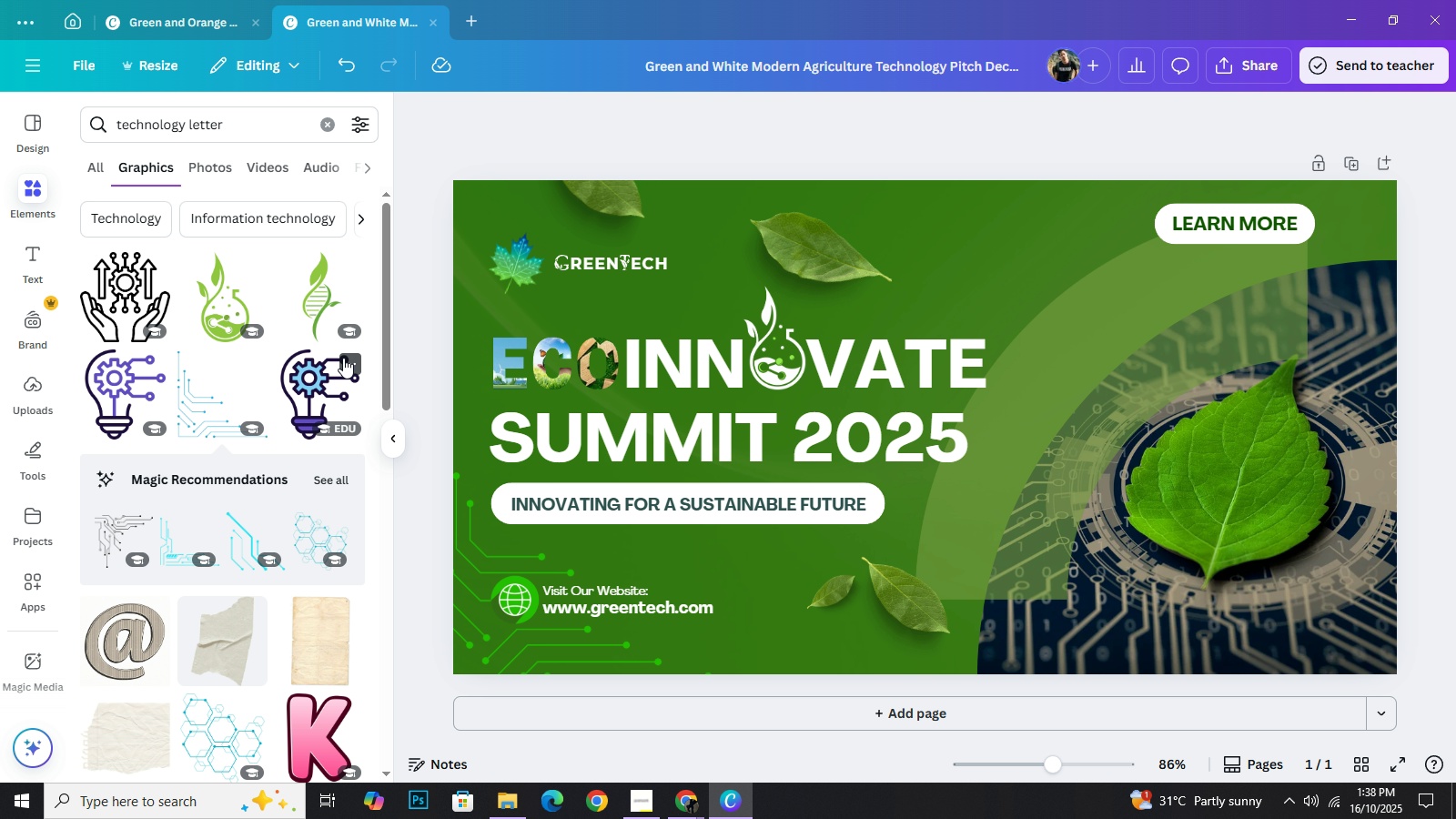 
left_click([123, 532])
 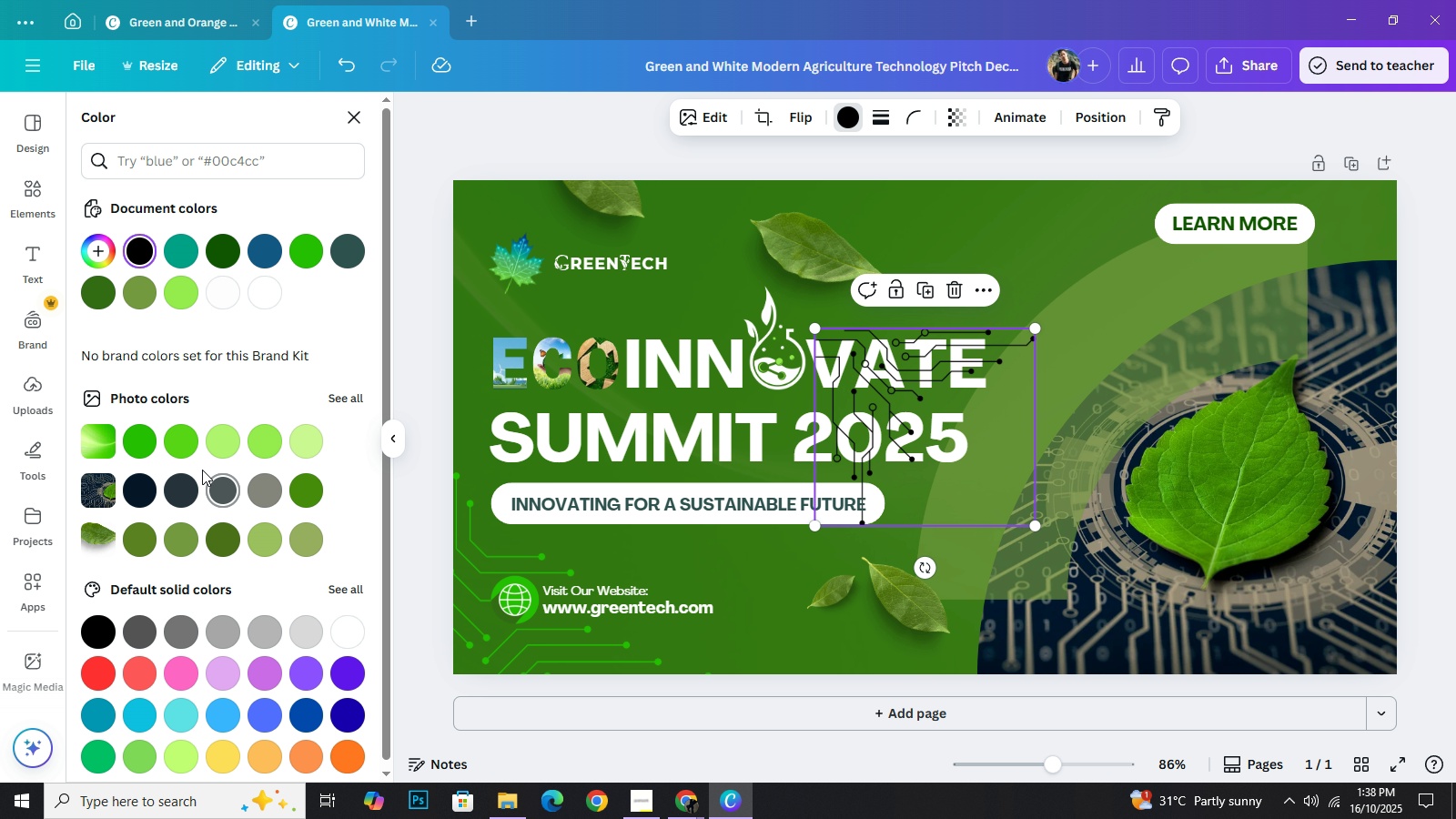 
wait(5.15)
 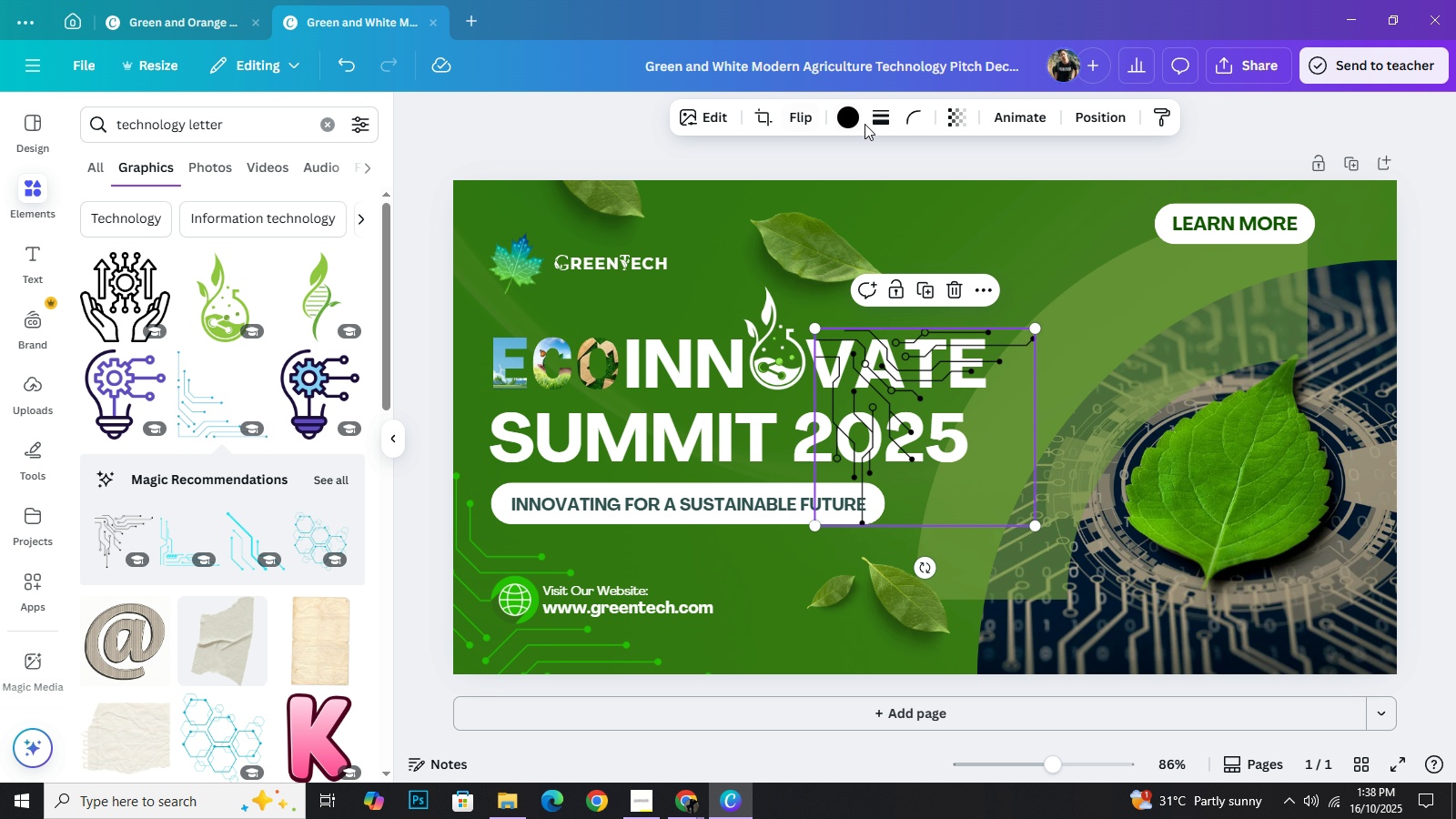 
left_click([150, 437])
 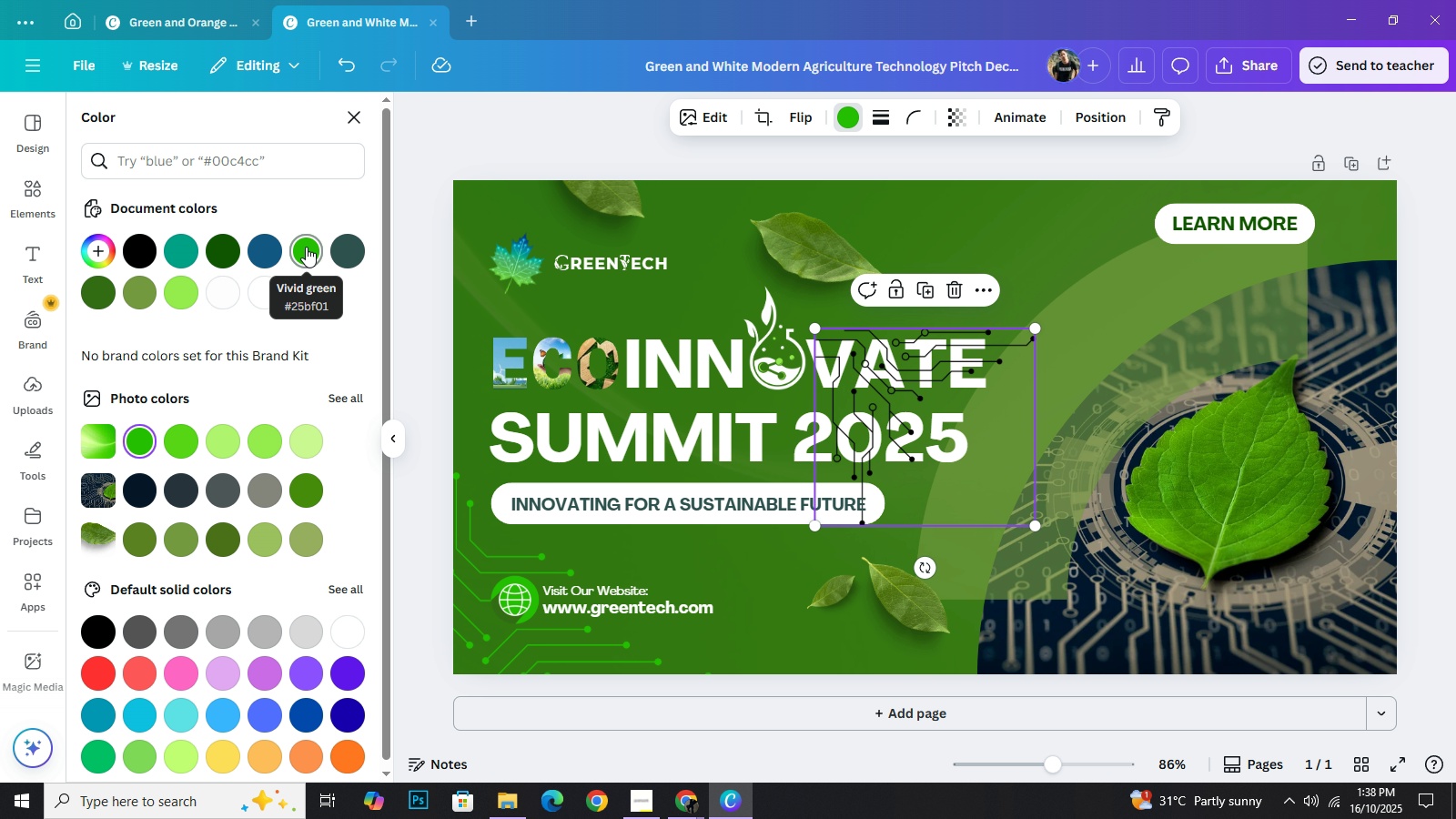 
left_click([306, 247])
 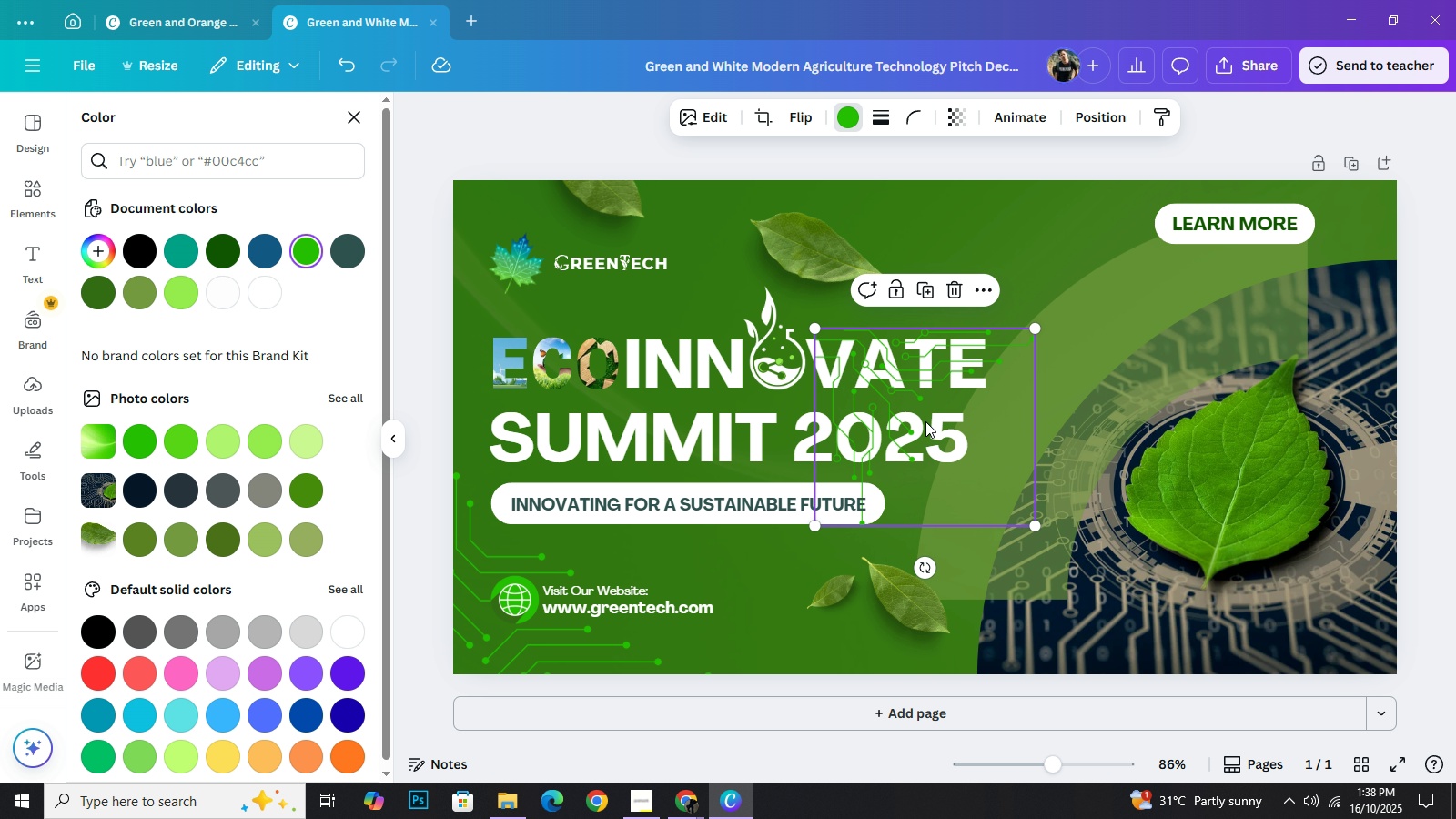 
left_click_drag(start_coordinate=[945, 503], to_coordinate=[886, 376])
 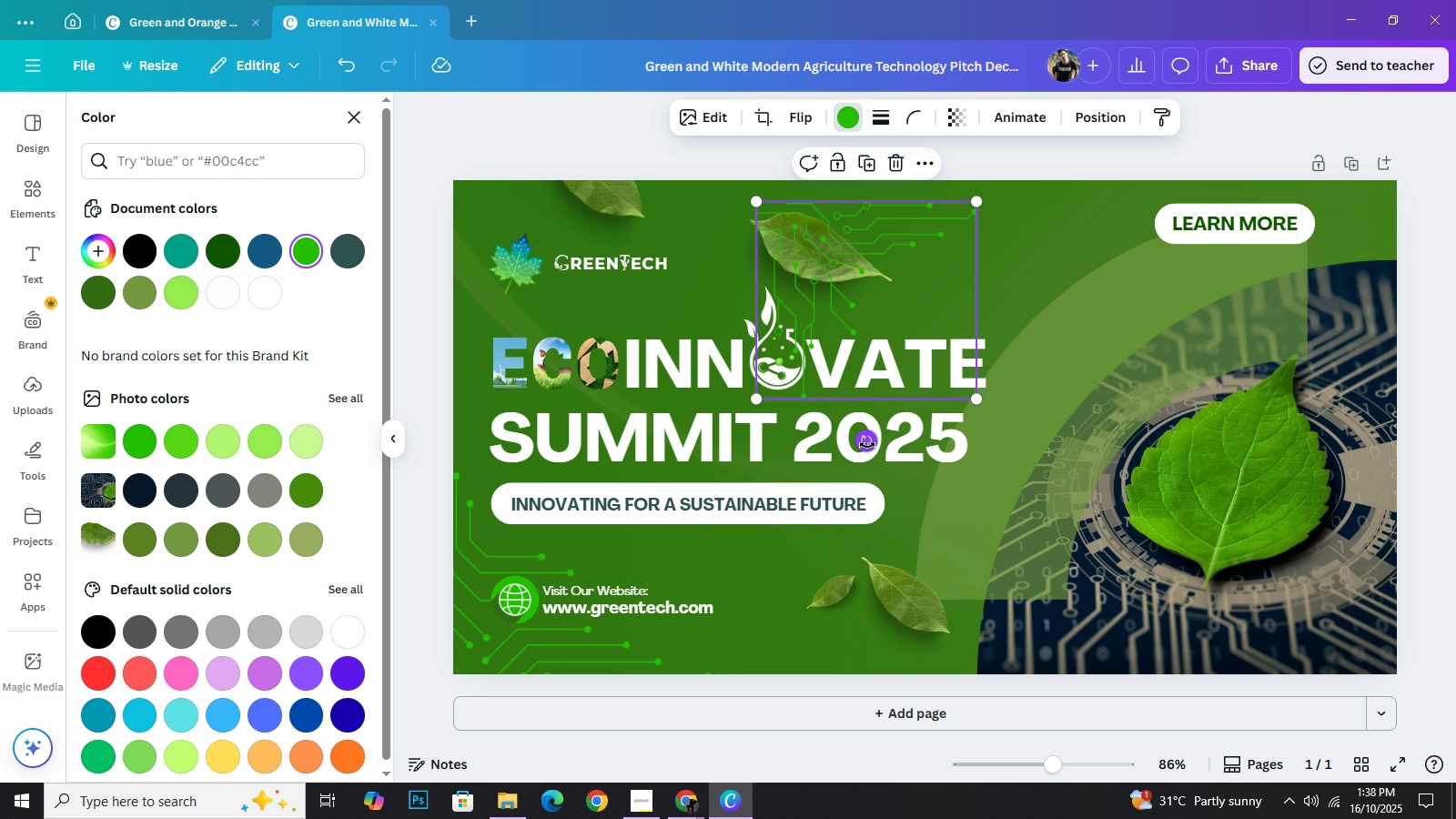 
left_click_drag(start_coordinate=[867, 445], to_coordinate=[683, 433])
 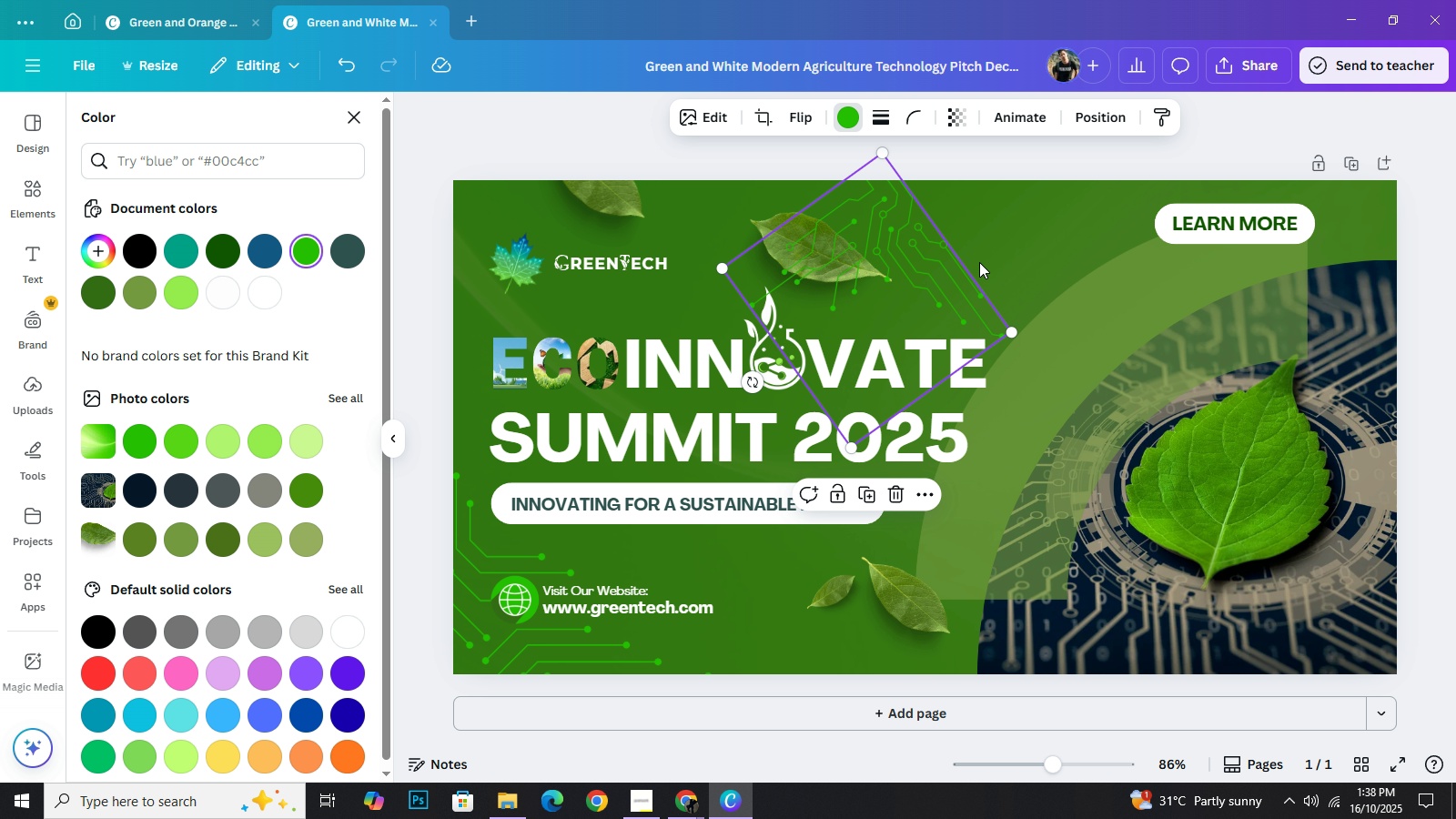 
left_click_drag(start_coordinate=[912, 294], to_coordinate=[1022, 221])
 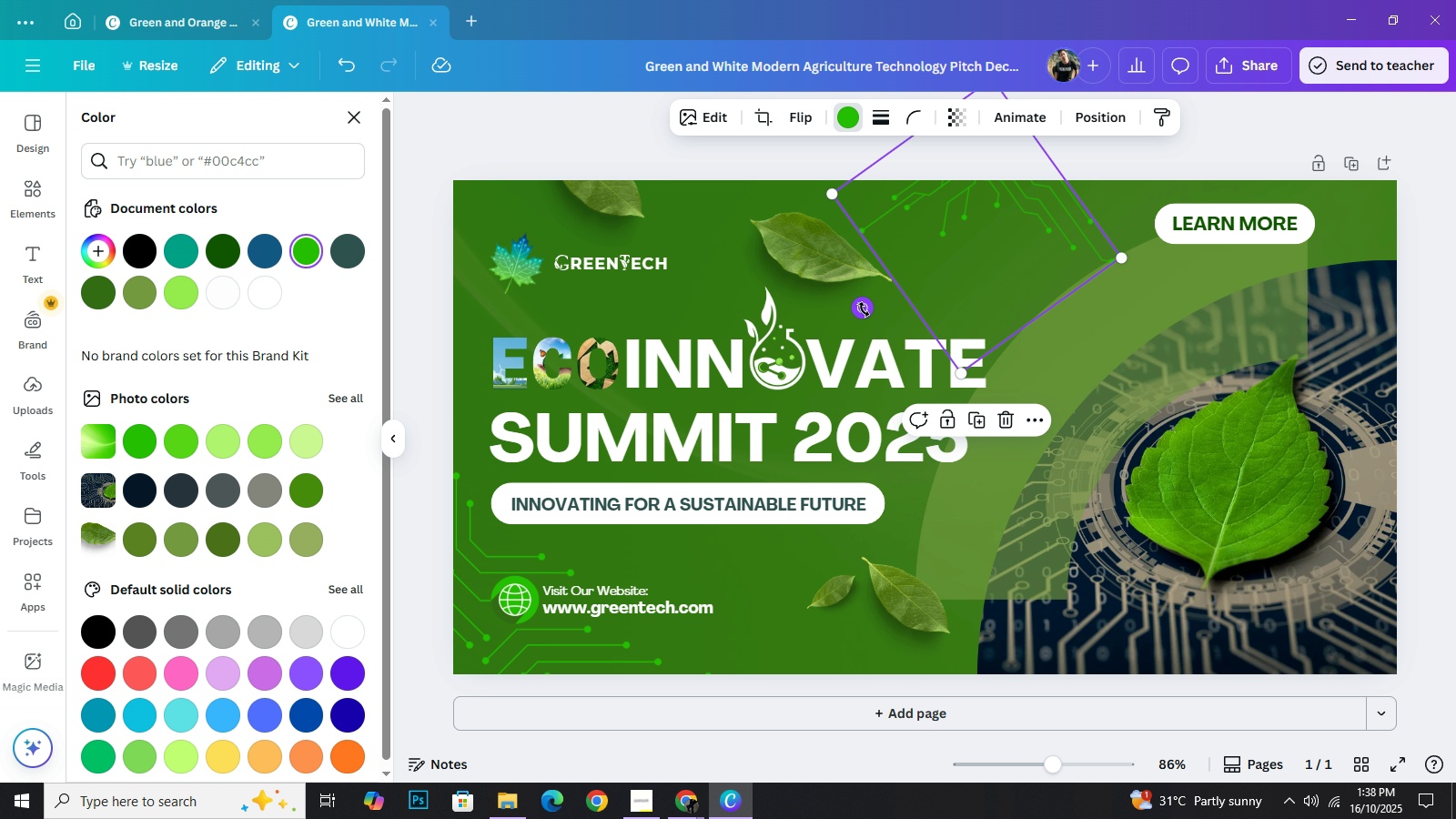 
left_click_drag(start_coordinate=[863, 309], to_coordinate=[872, 316])
 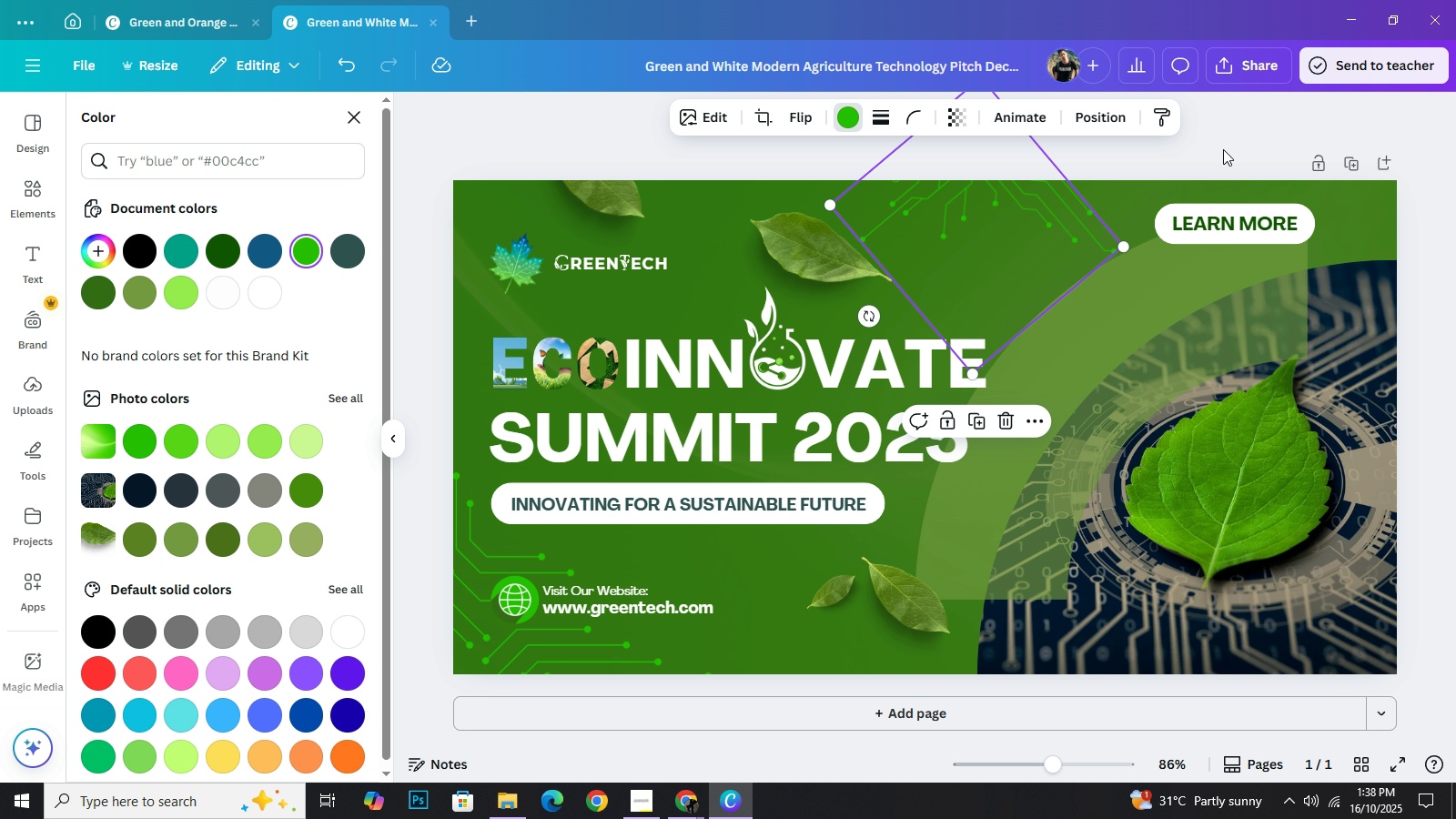 
left_click([1222, 150])
 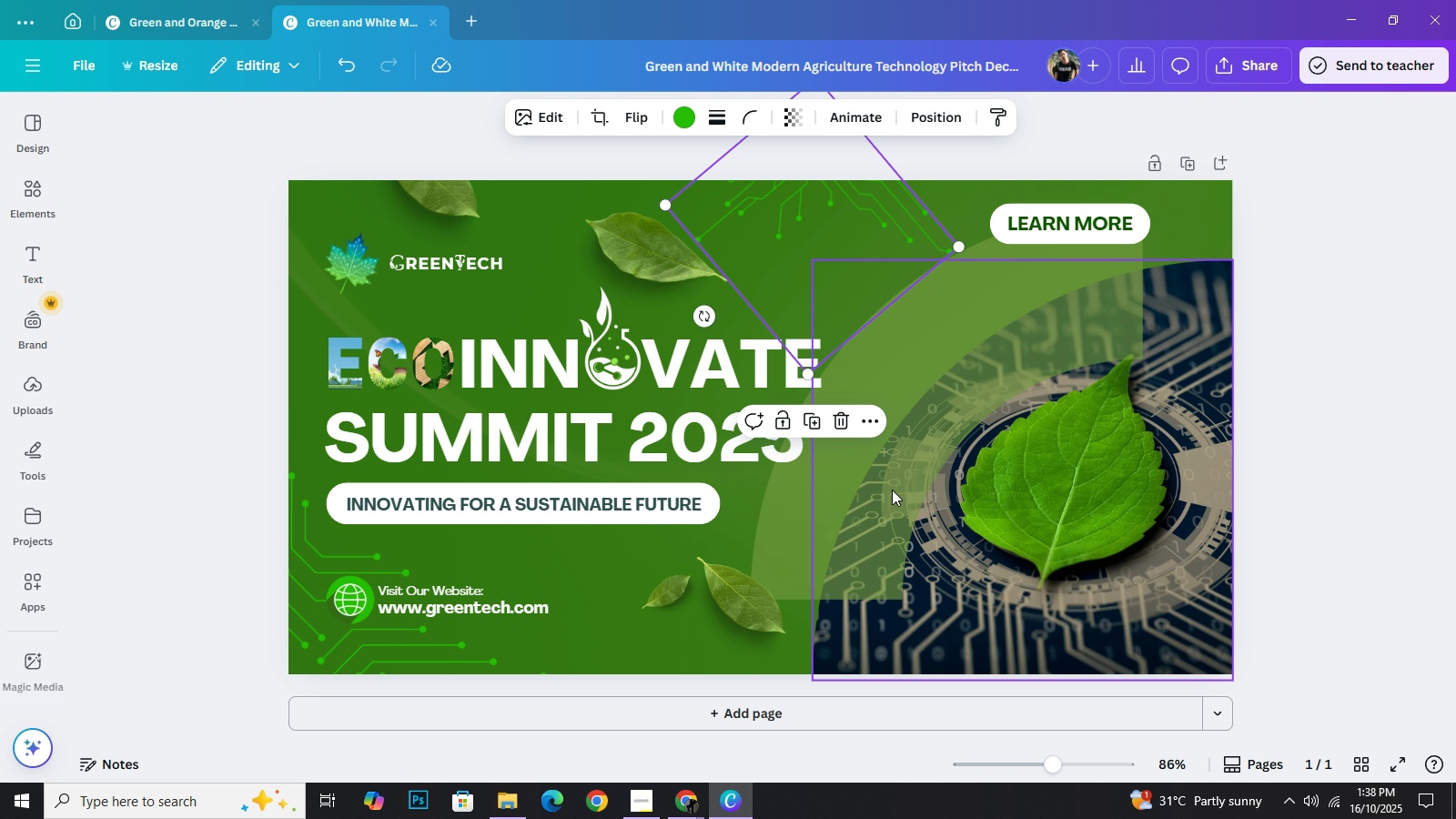 
left_click([603, 177])
 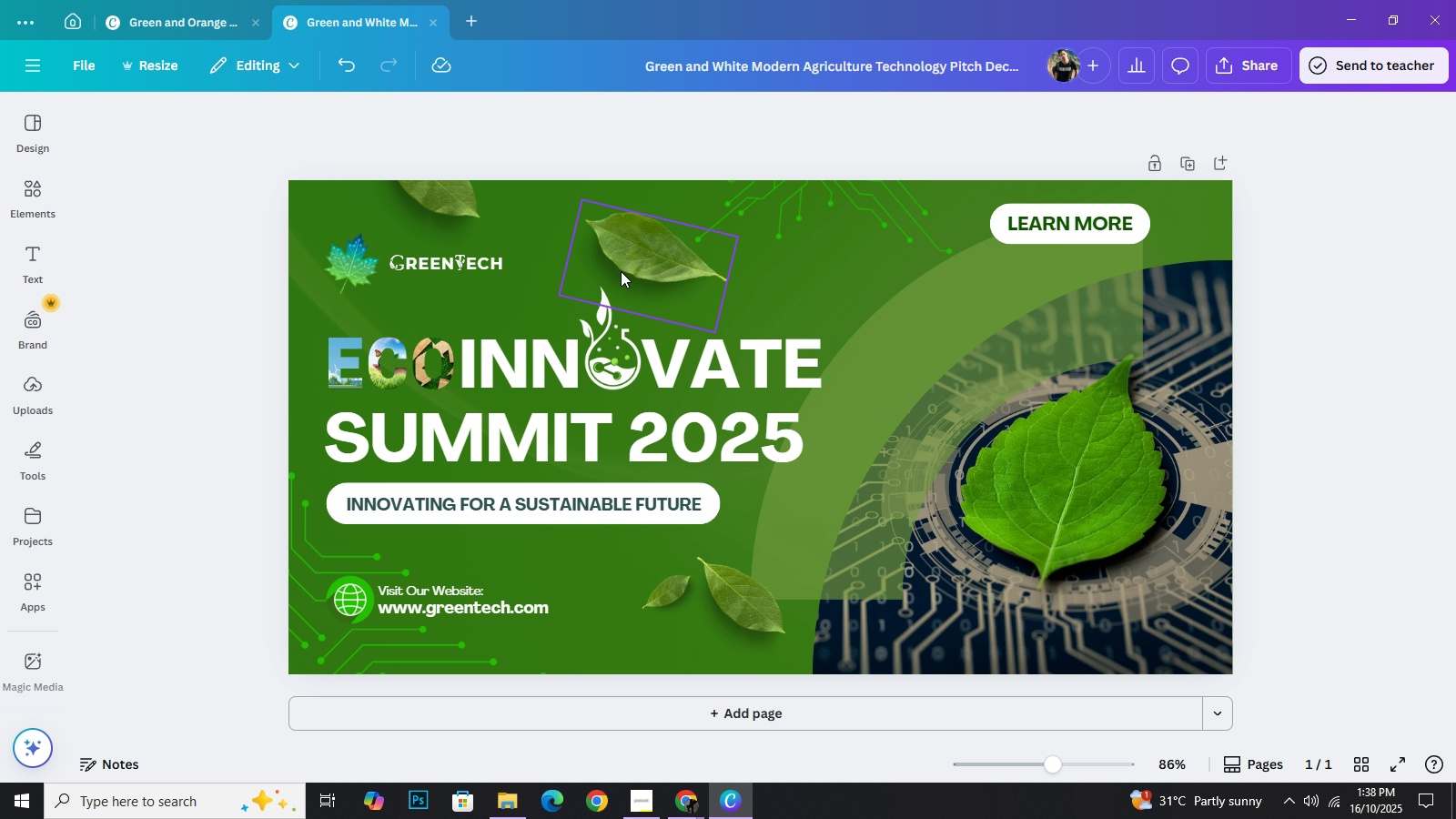 
left_click([621, 272])
 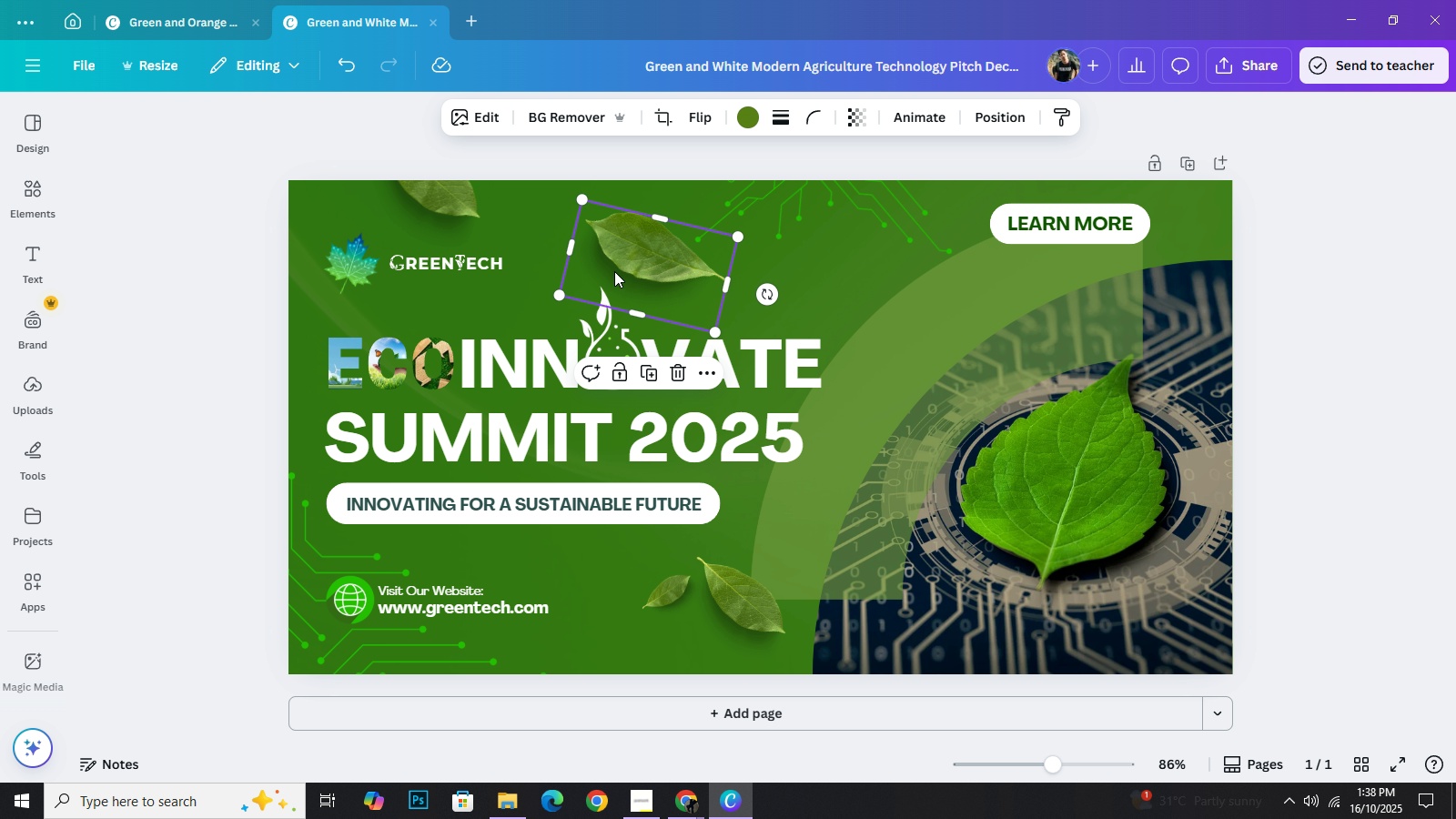 
left_click_drag(start_coordinate=[622, 271], to_coordinate=[612, 268])
 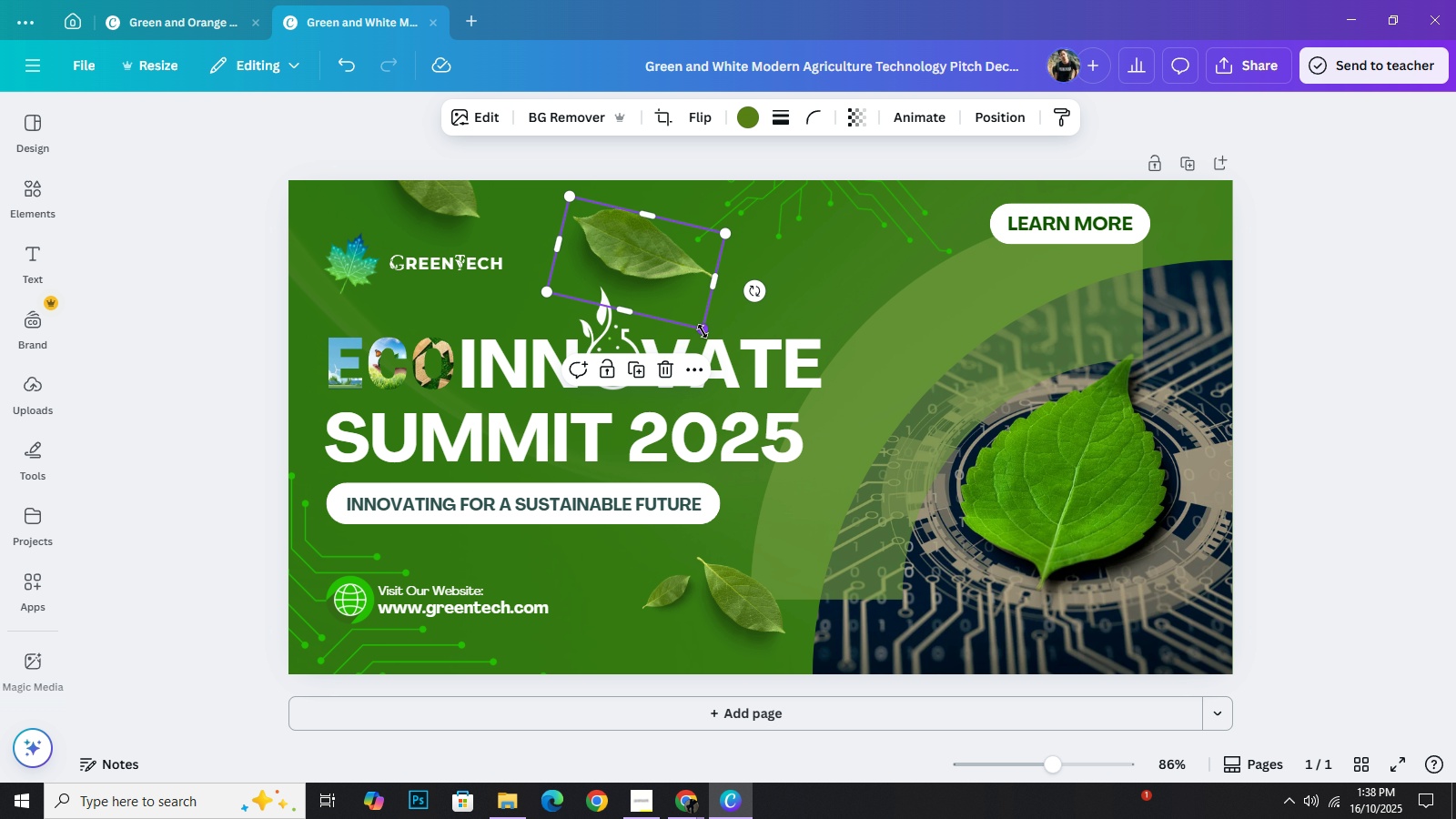 
left_click_drag(start_coordinate=[701, 331], to_coordinate=[691, 308])
 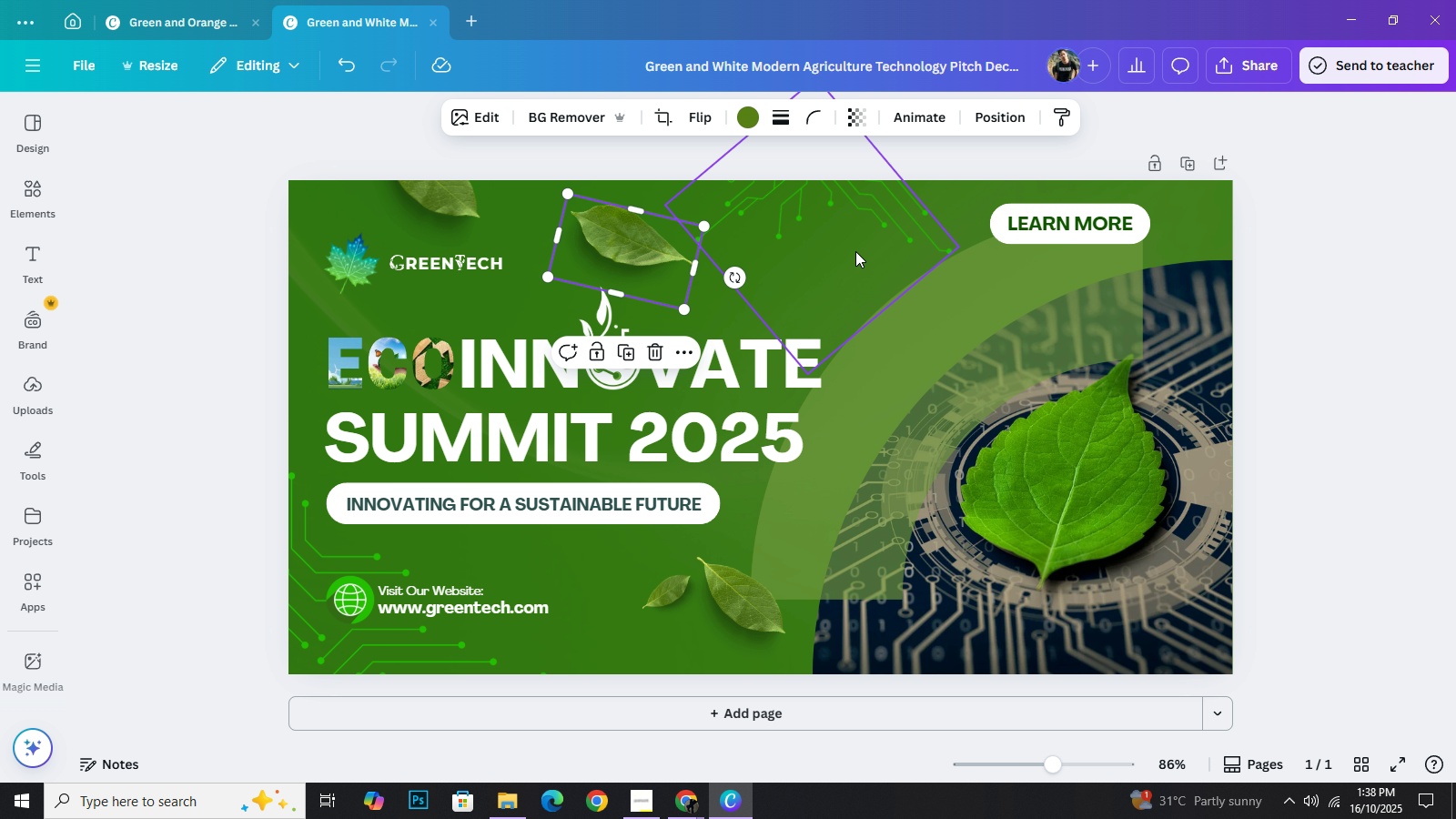 
left_click_drag(start_coordinate=[853, 228], to_coordinate=[852, 234])
 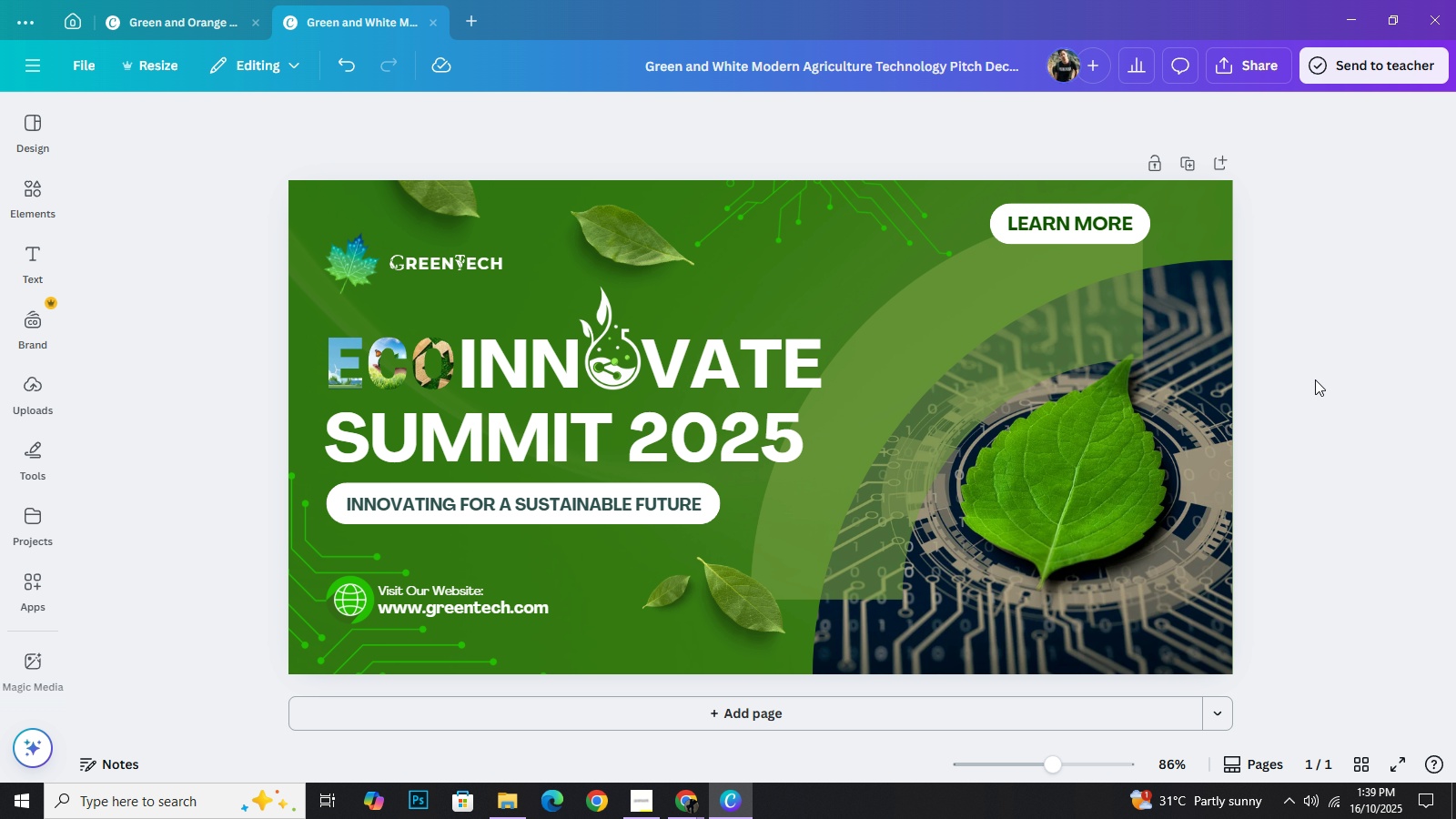 
wait(13.35)
 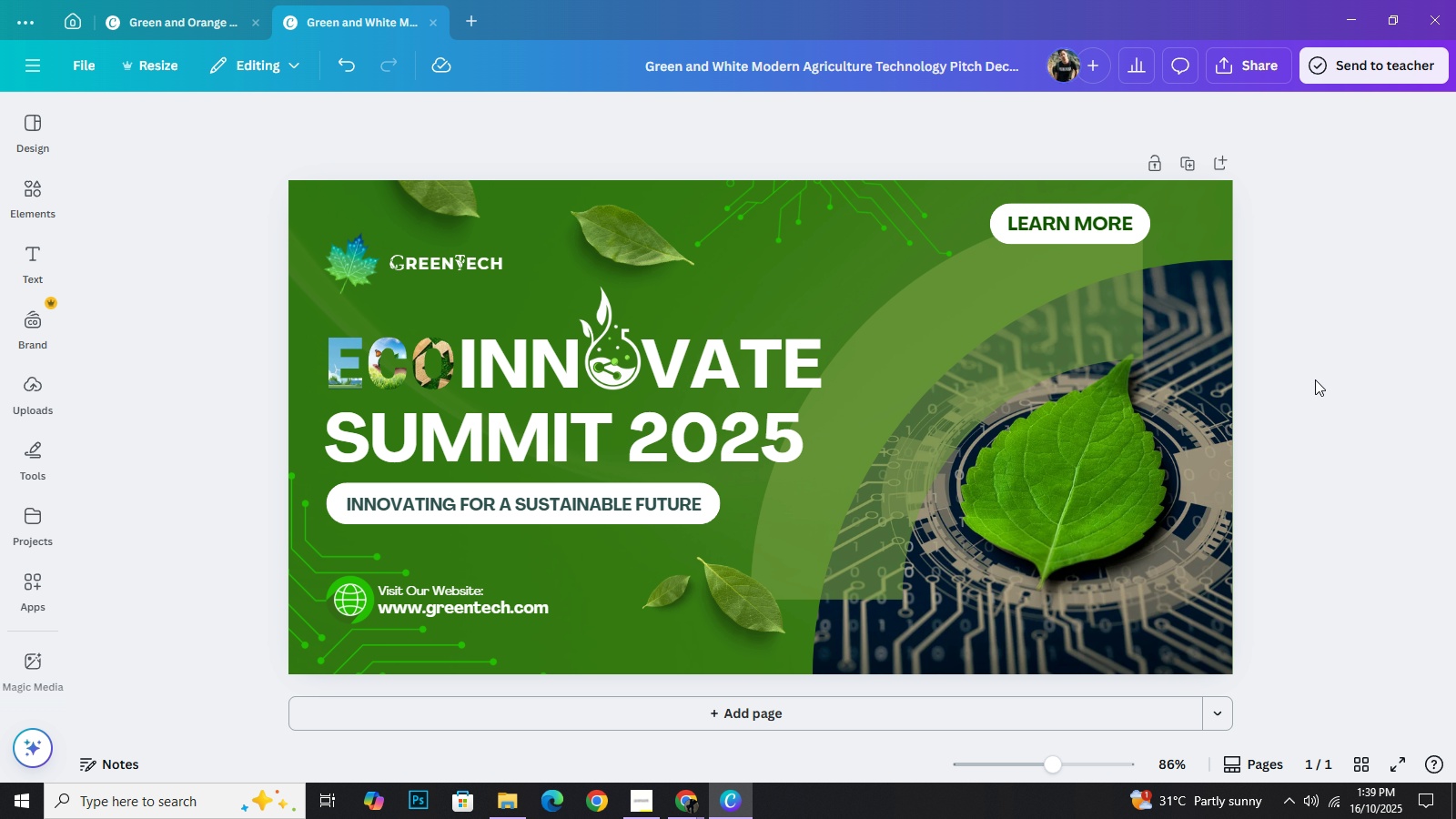 
left_click_drag(start_coordinate=[855, 226], to_coordinate=[865, 272])
 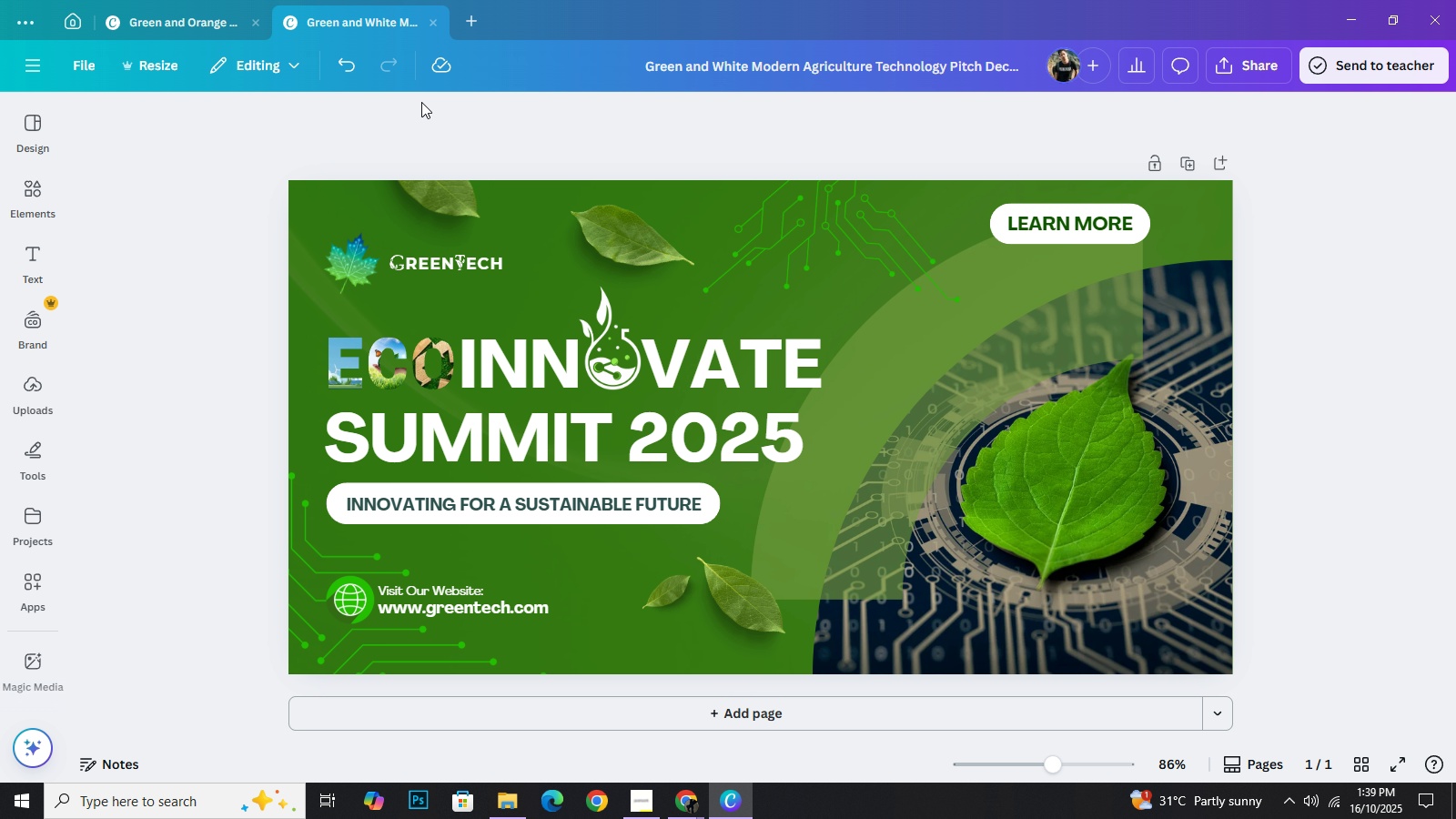 
left_click([408, 112])
 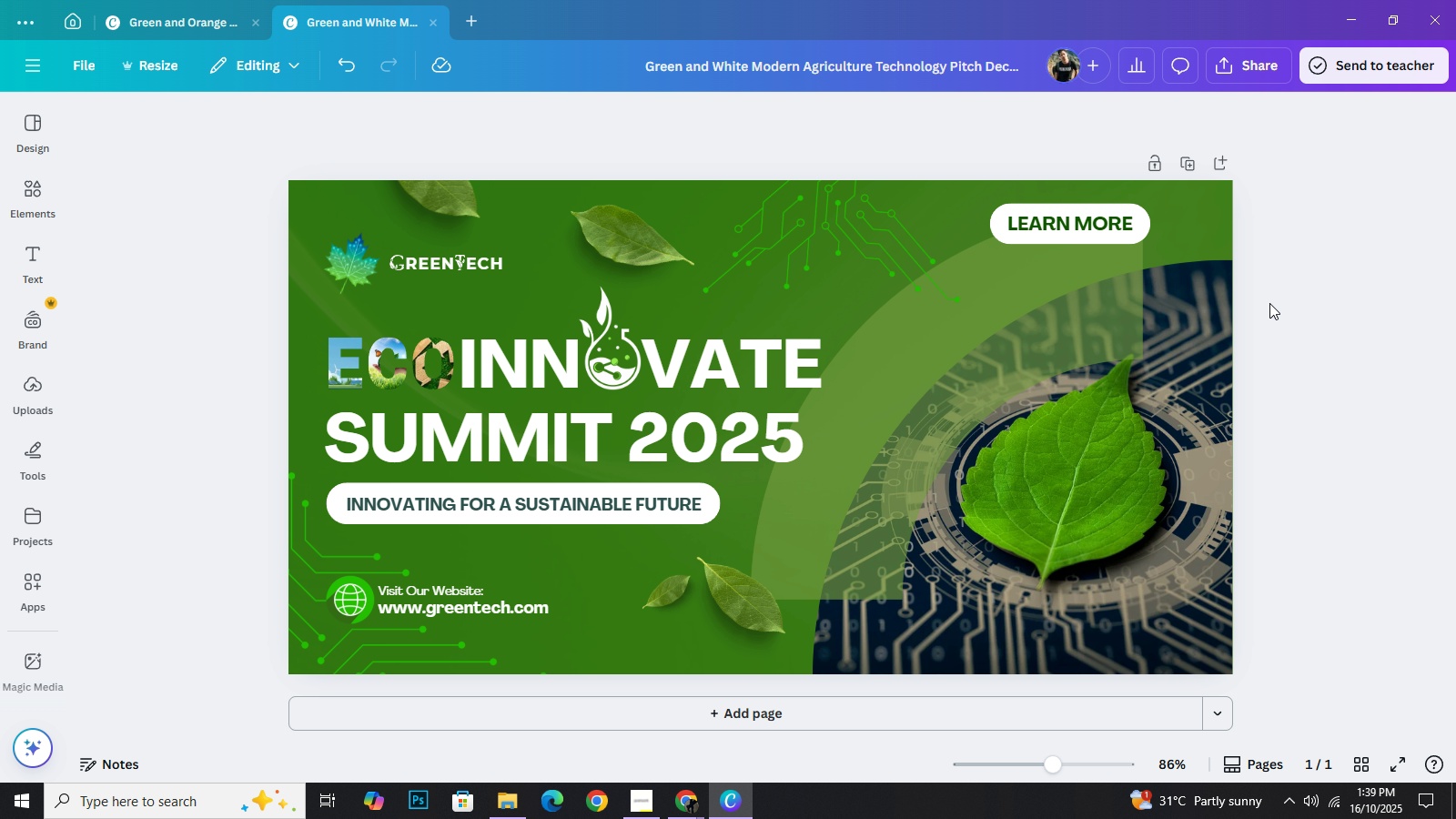 
wait(9.42)
 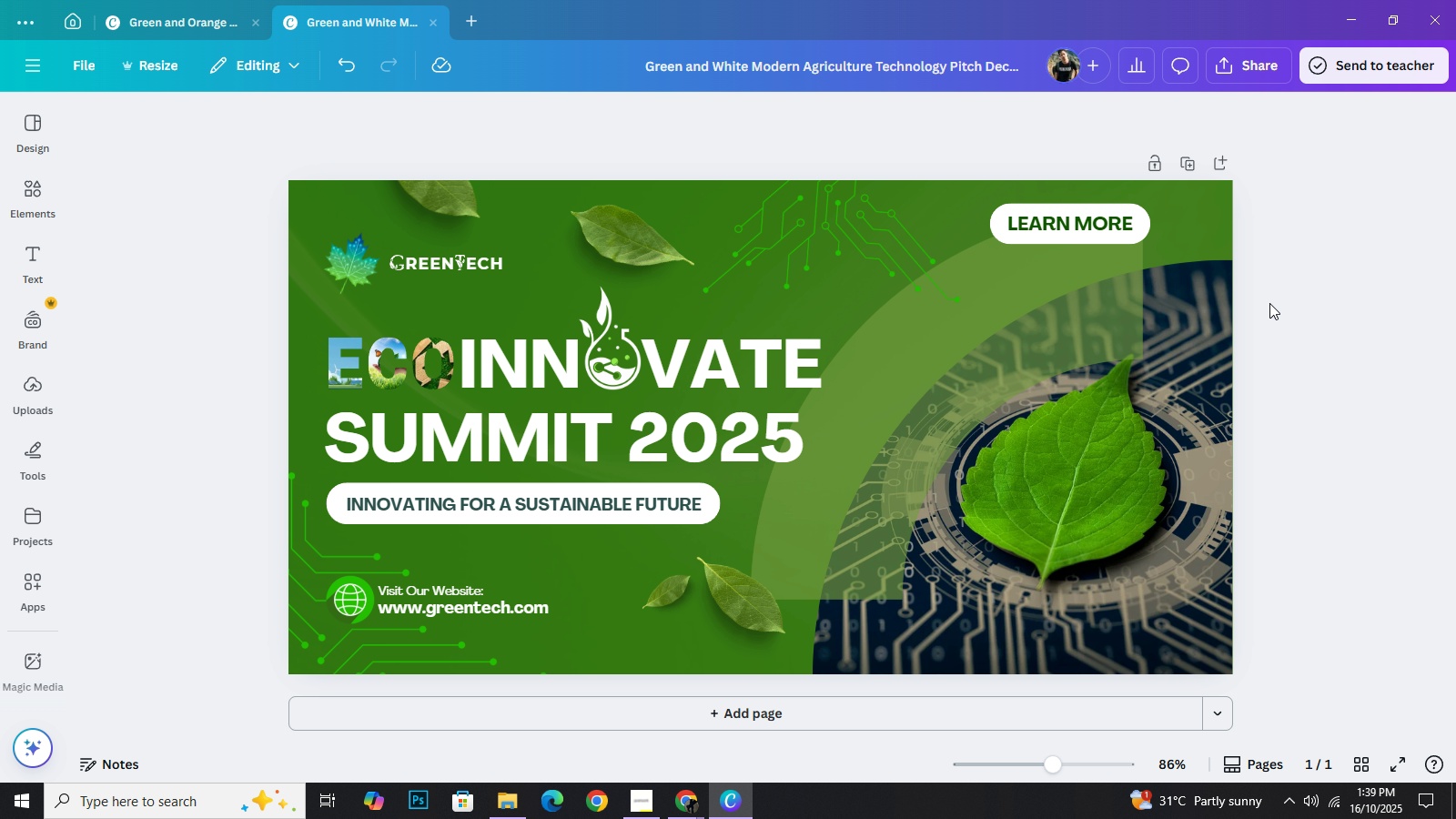 
left_click_drag(start_coordinate=[1179, 229], to_coordinate=[1165, 230])
 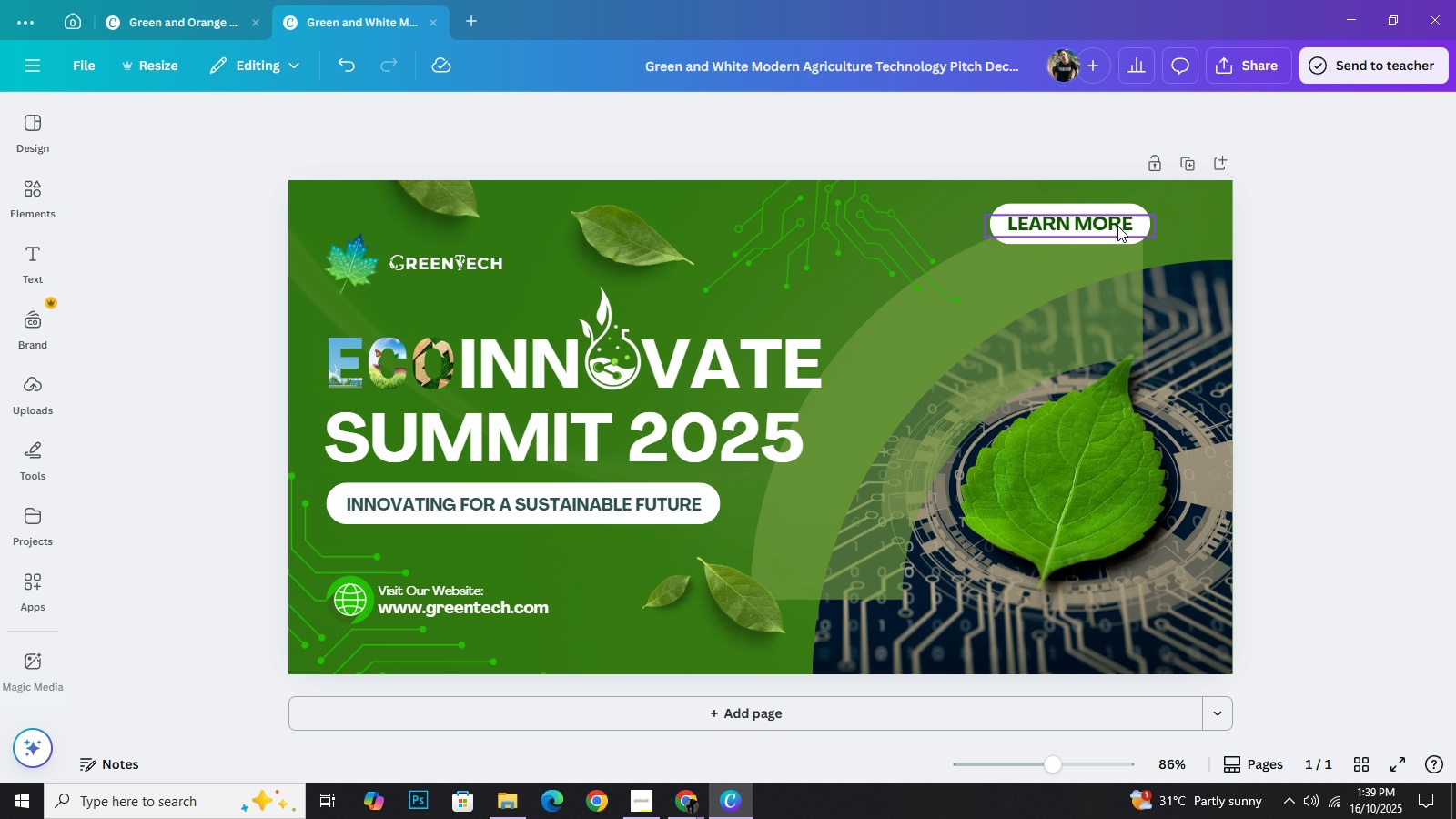 
left_click([1117, 226])
 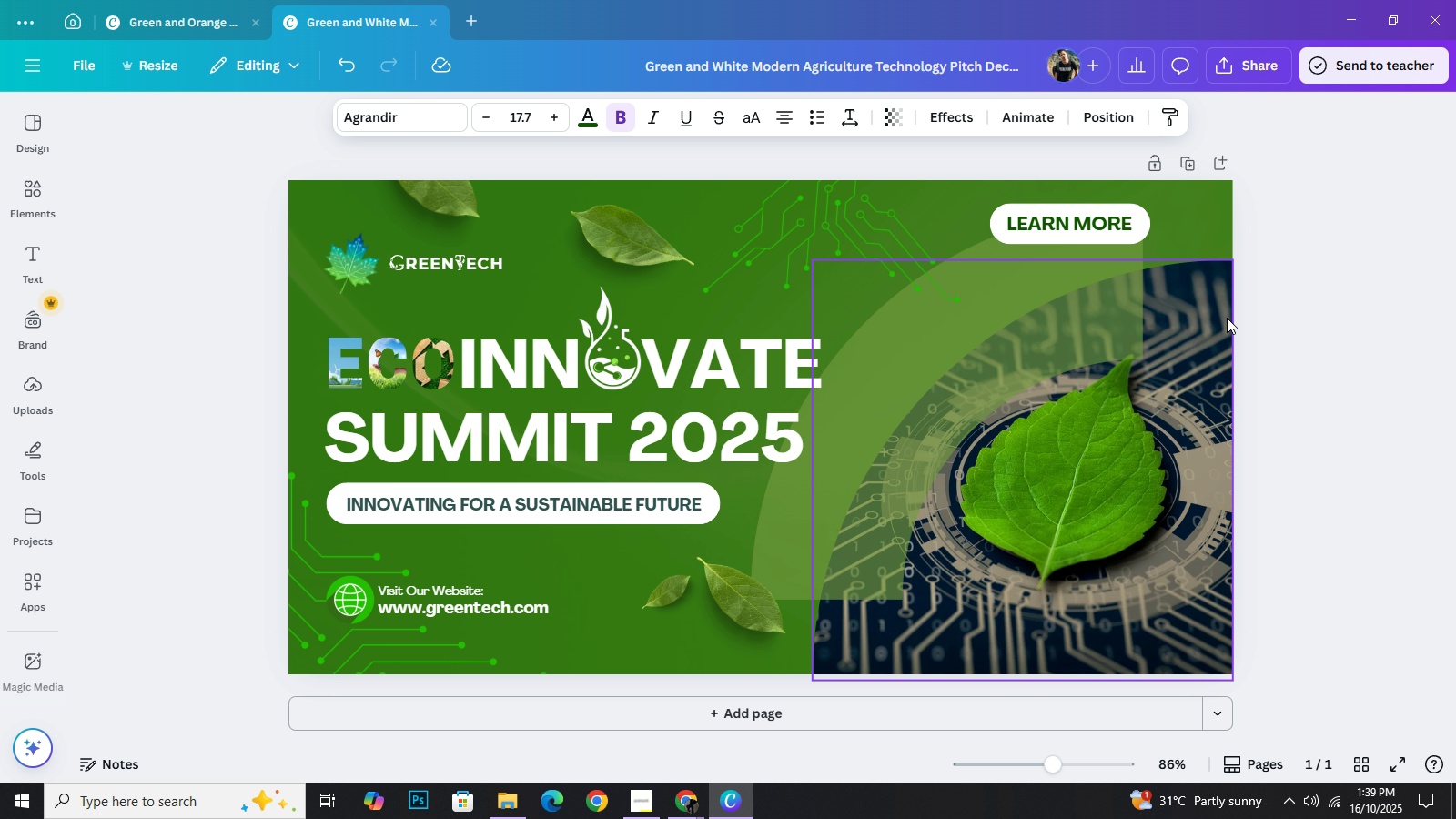 
hold_key(key=ArrowLeft, duration=1.15)
 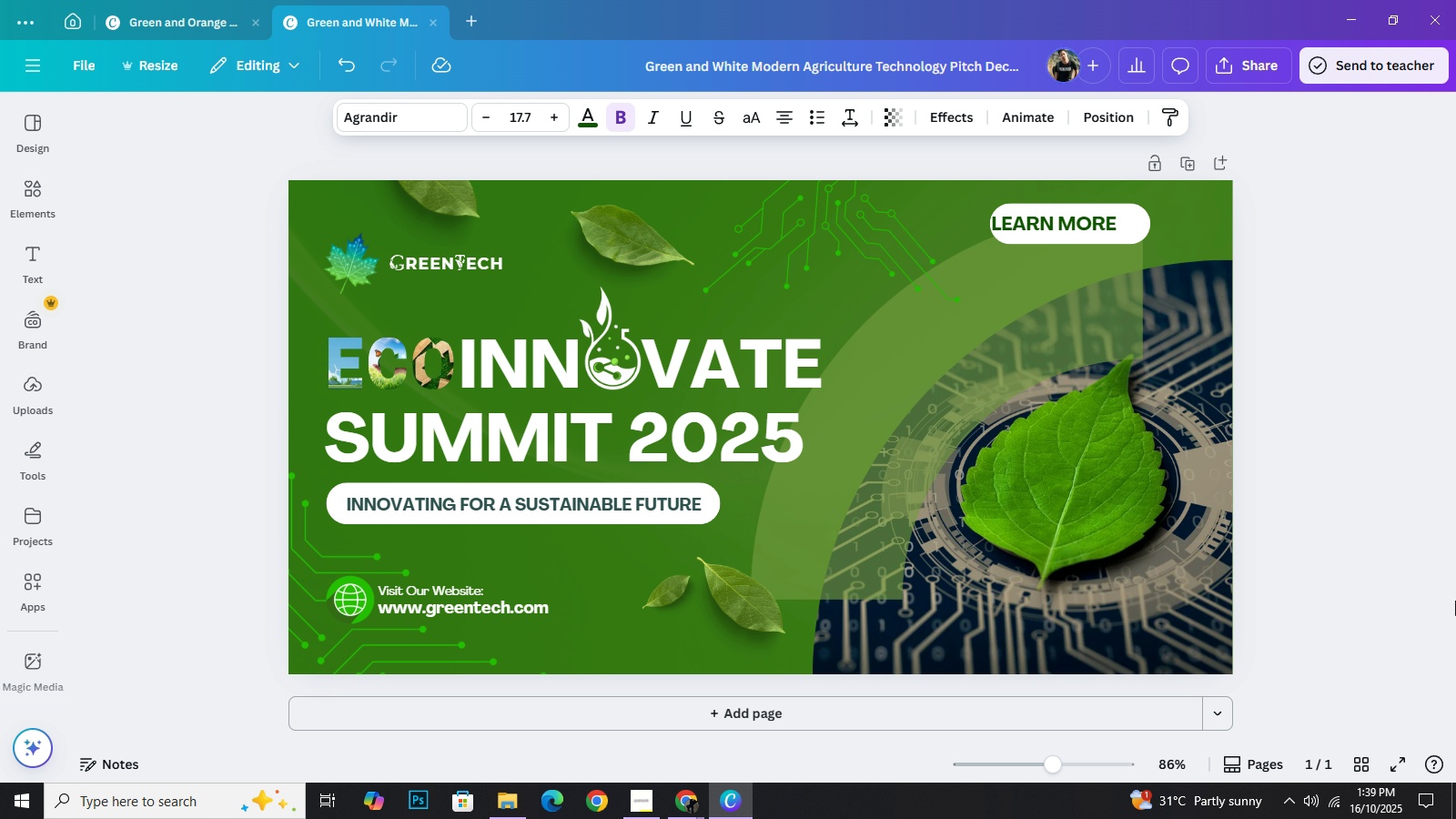 
hold_key(key=ArrowRight, duration=0.83)
 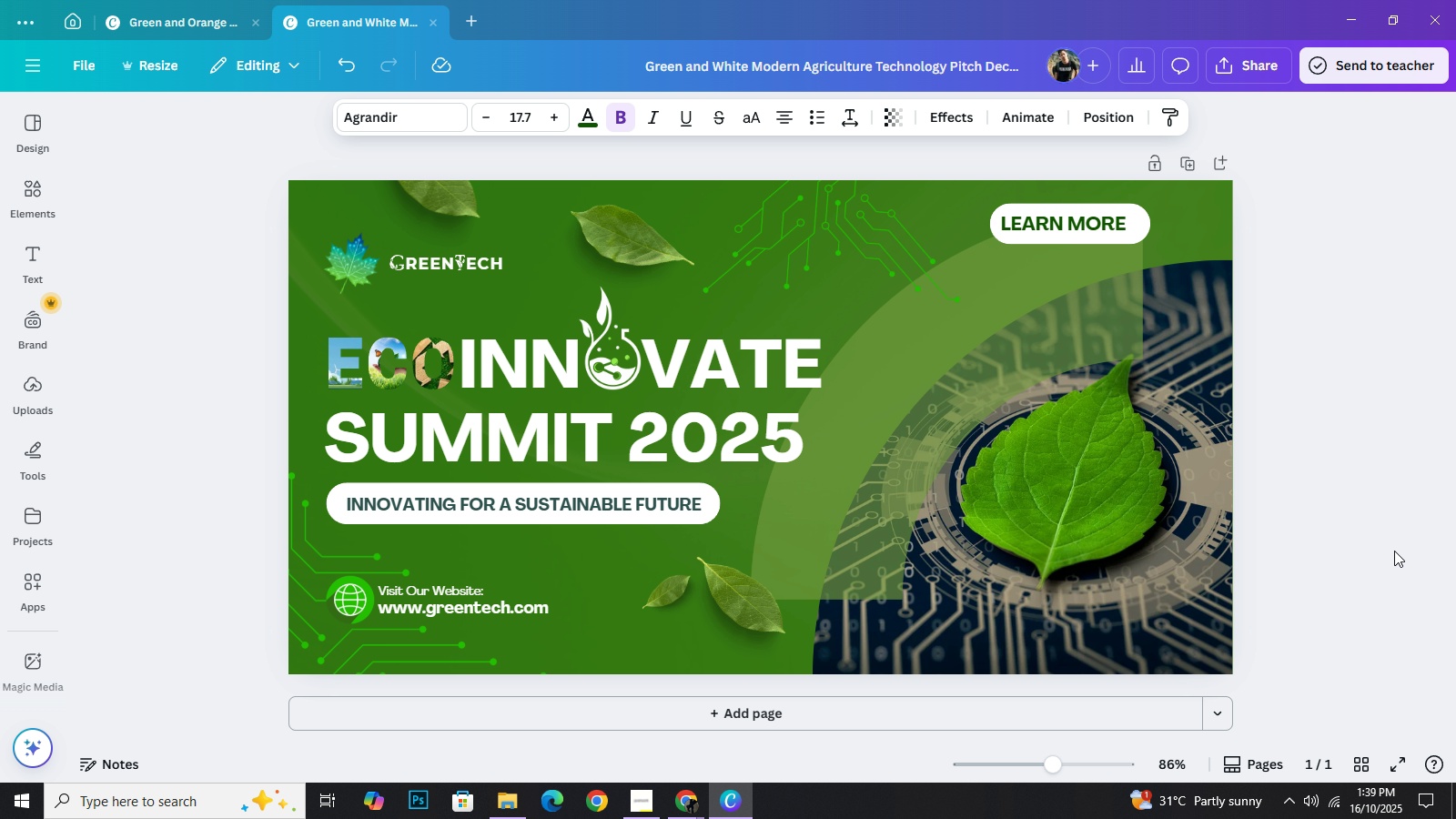 
key(ArrowRight)
 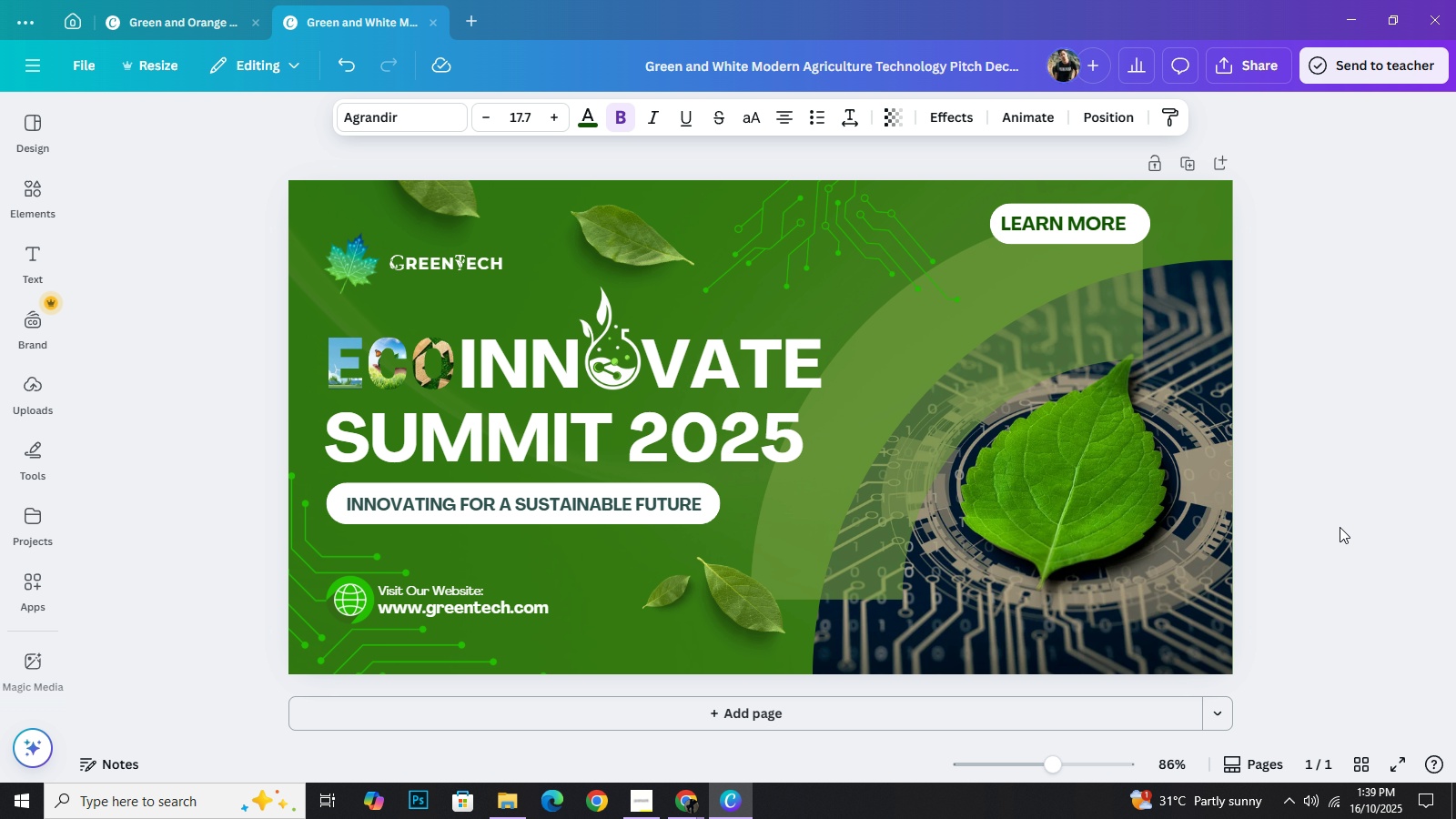 
key(ArrowRight)
 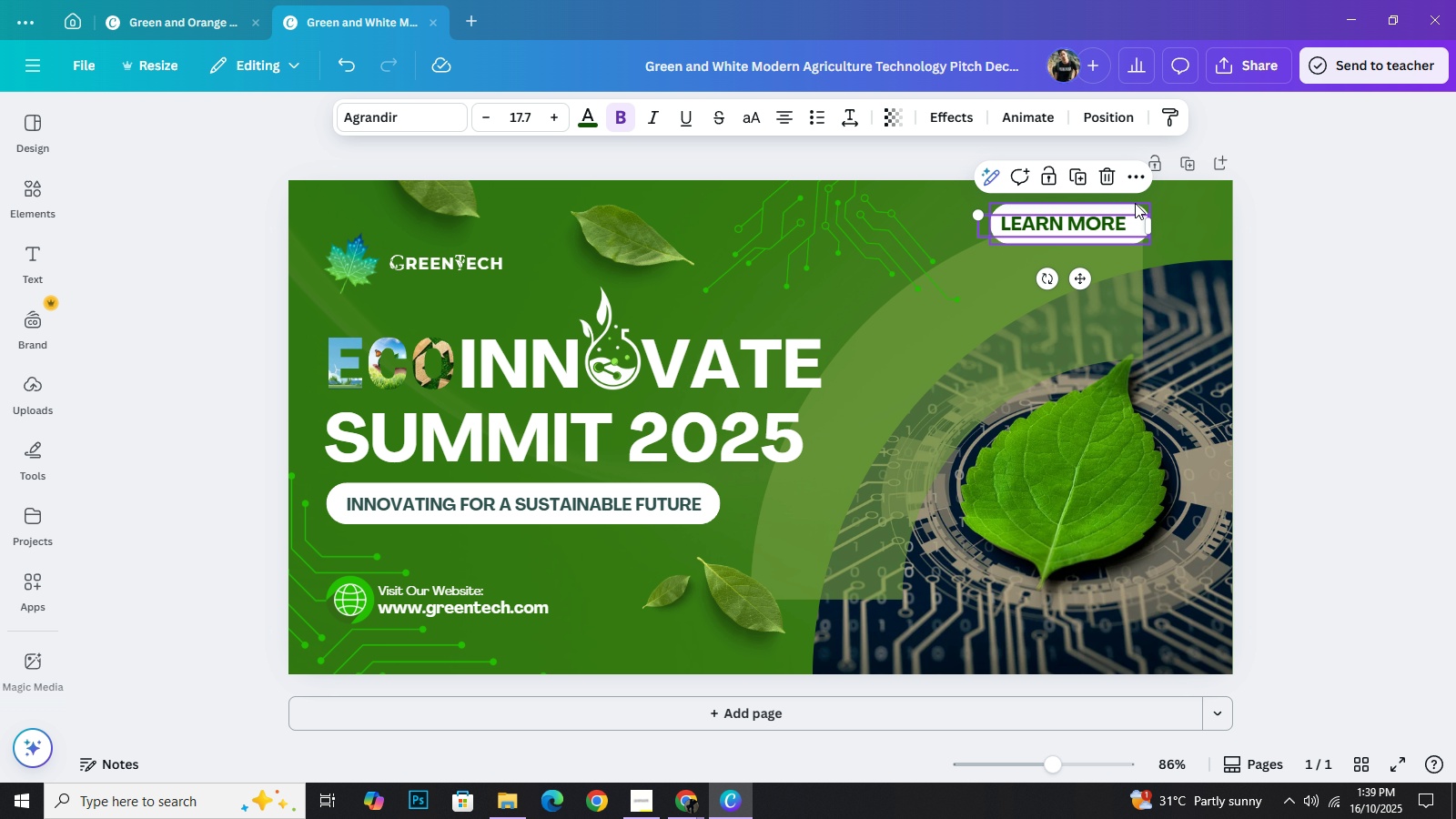 
left_click([1135, 203])
 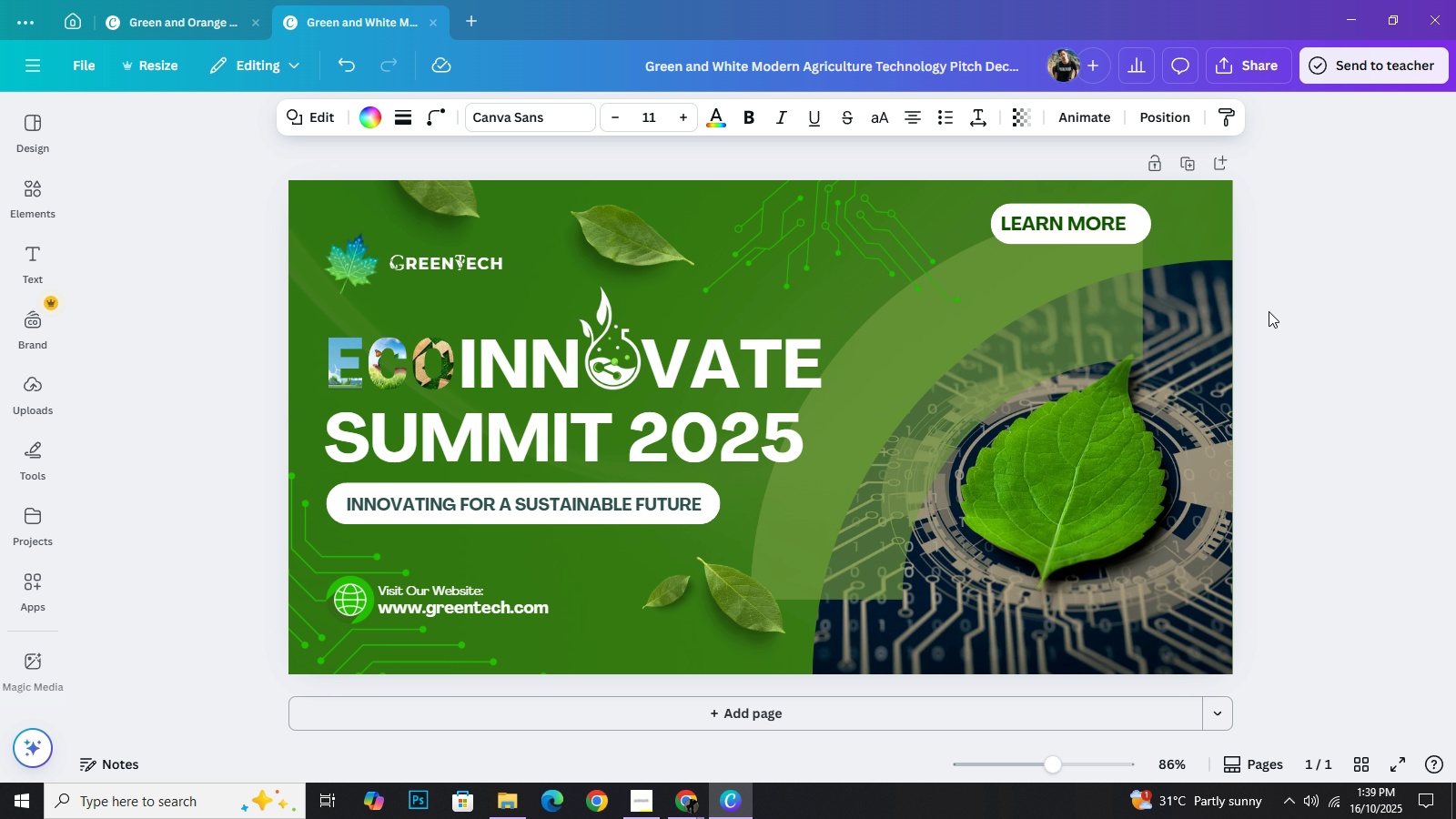 
hold_key(key=ArrowRight, duration=1.52)
 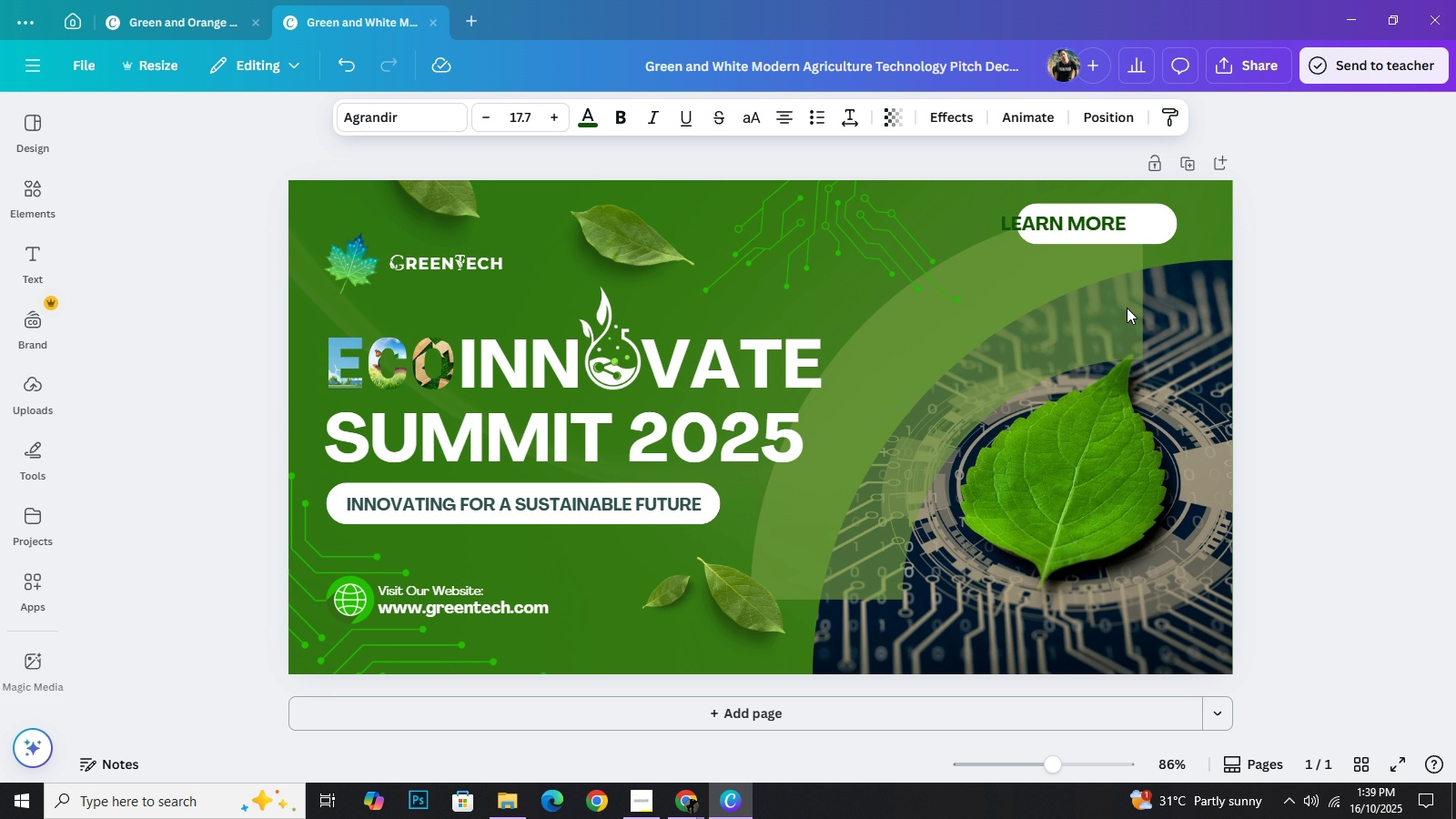 
key(ArrowRight)
 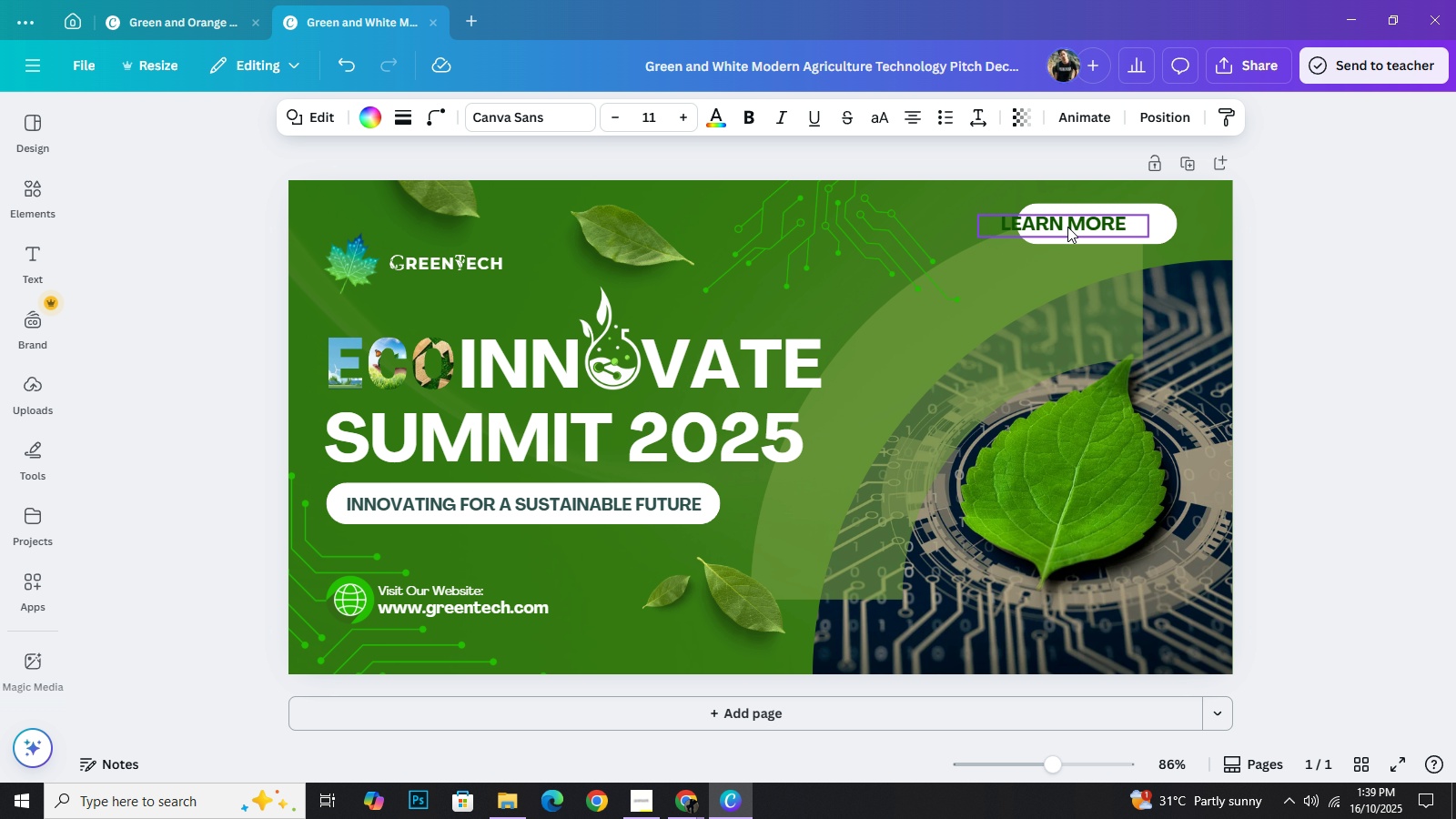 
key(ArrowRight)
 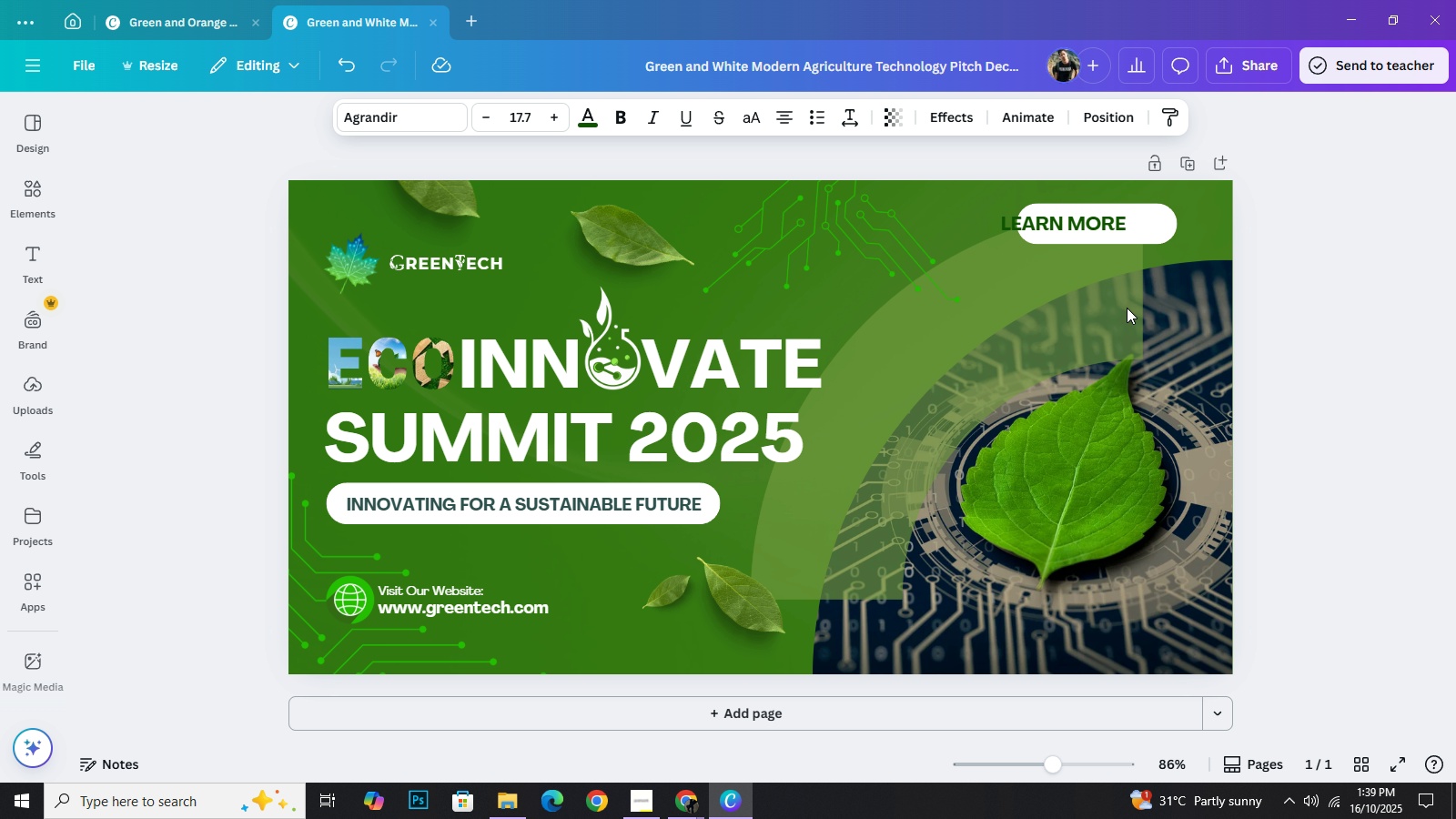 
left_click([1071, 227])
 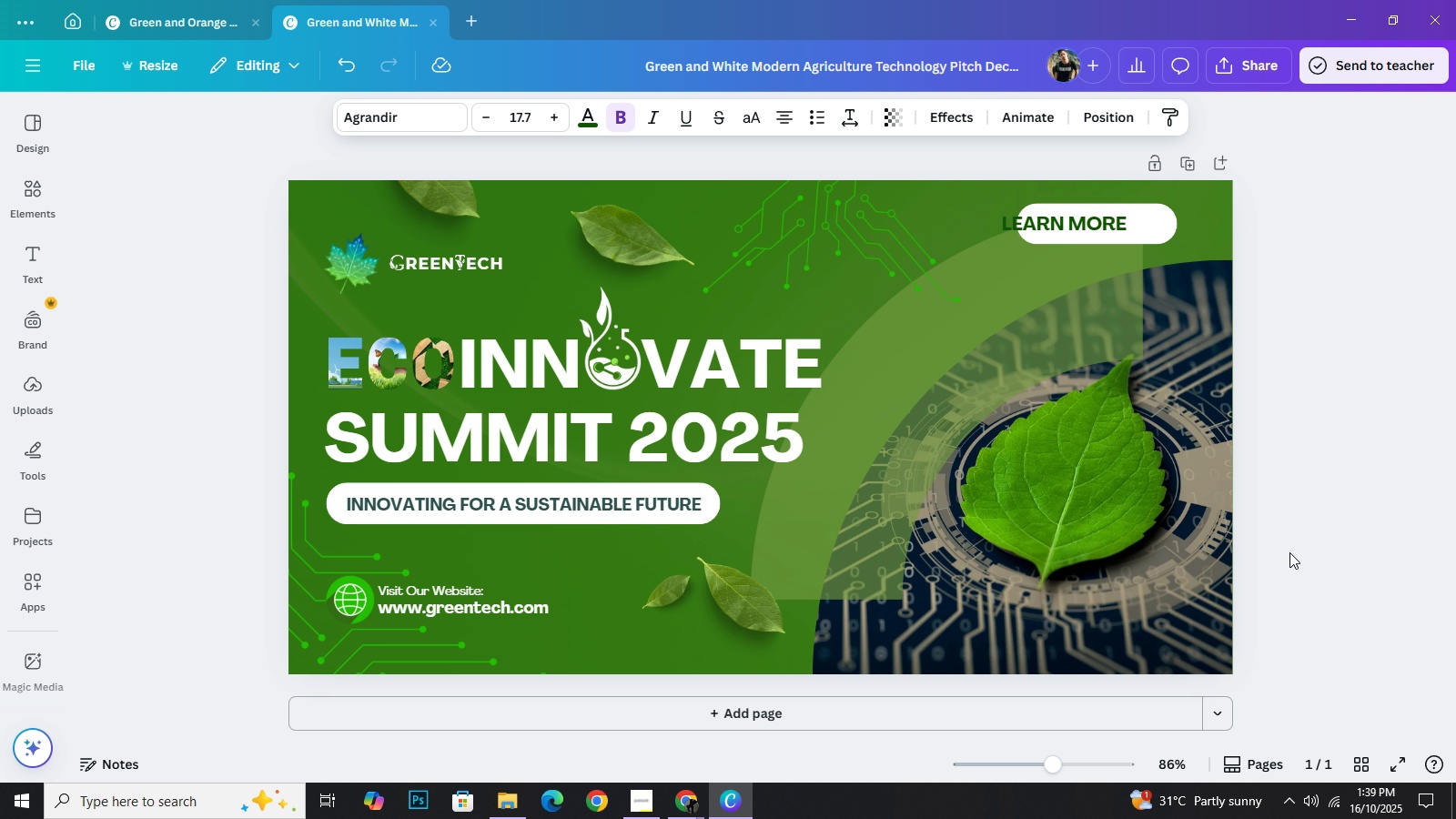 
hold_key(key=ArrowRight, duration=1.5)
 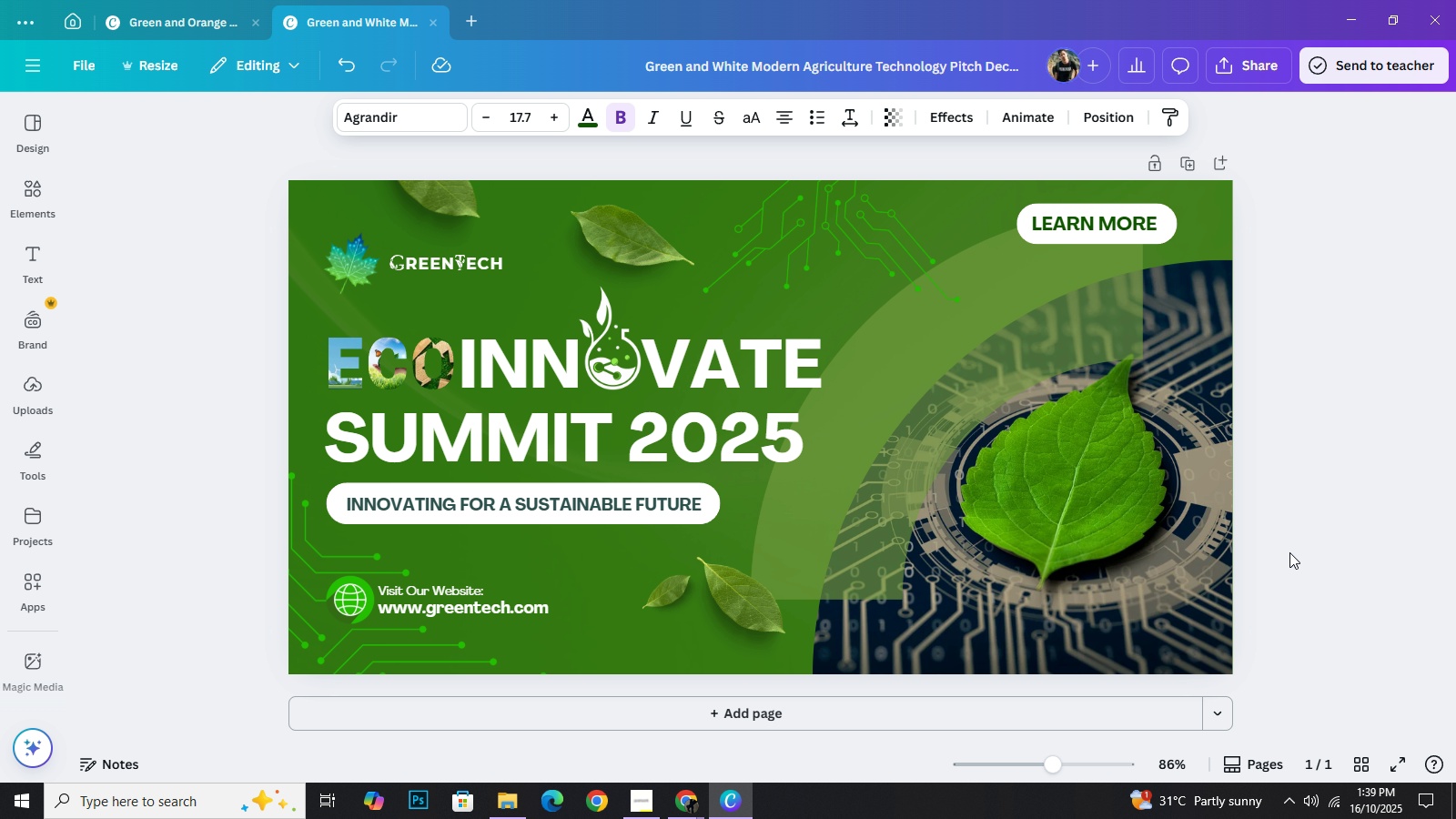 
key(ArrowRight)
 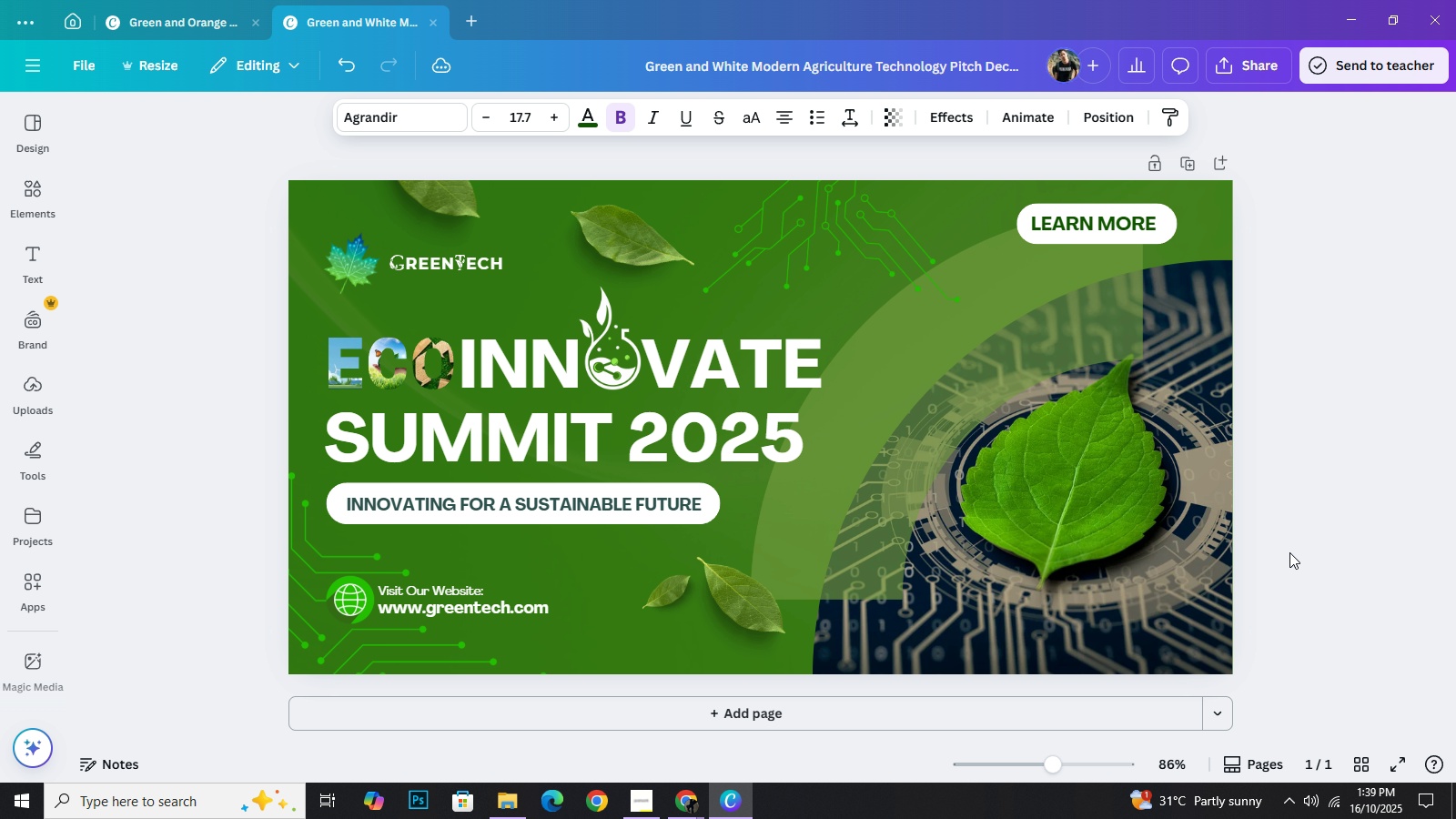 
key(ArrowRight)
 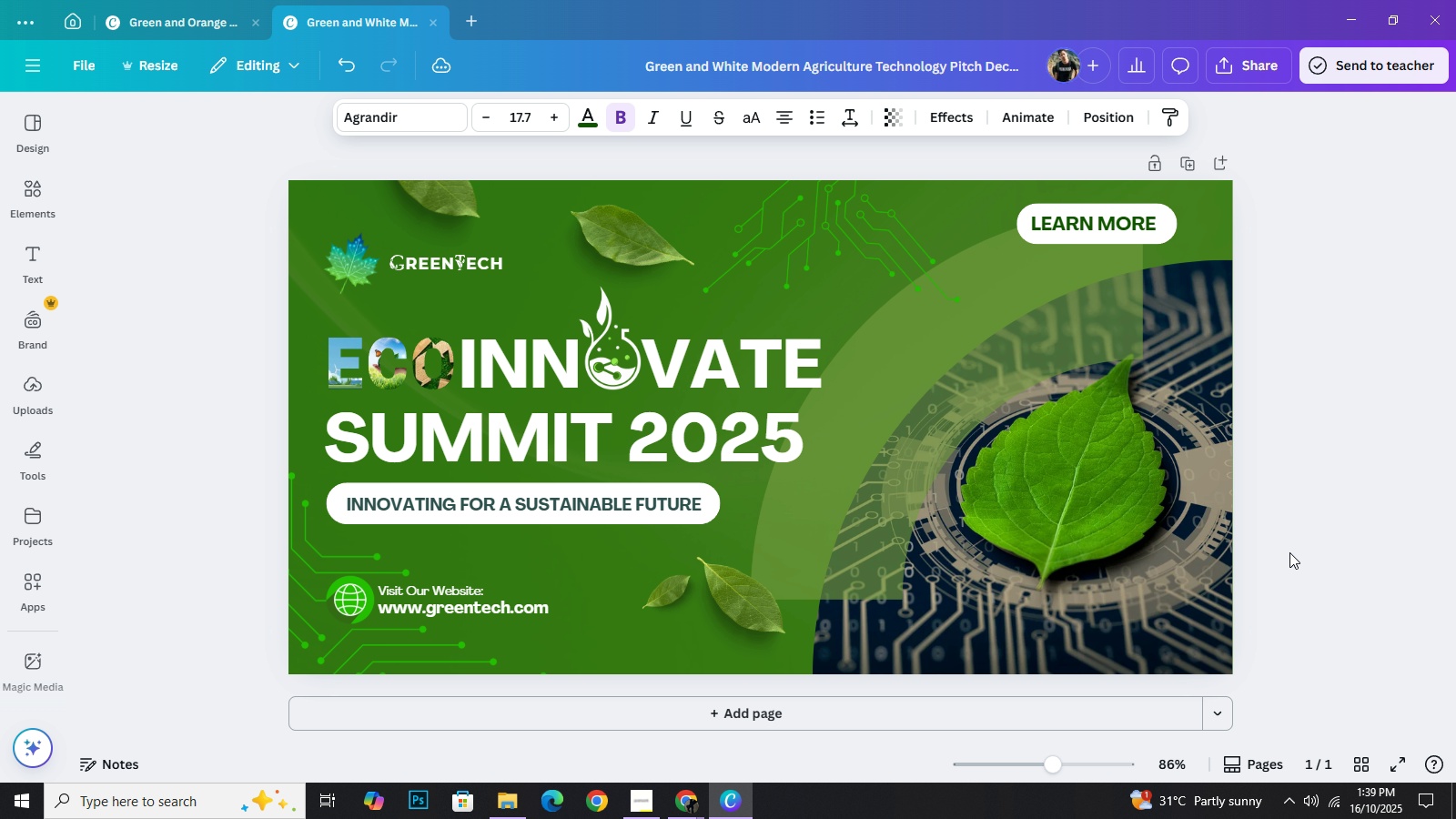 
key(ArrowRight)
 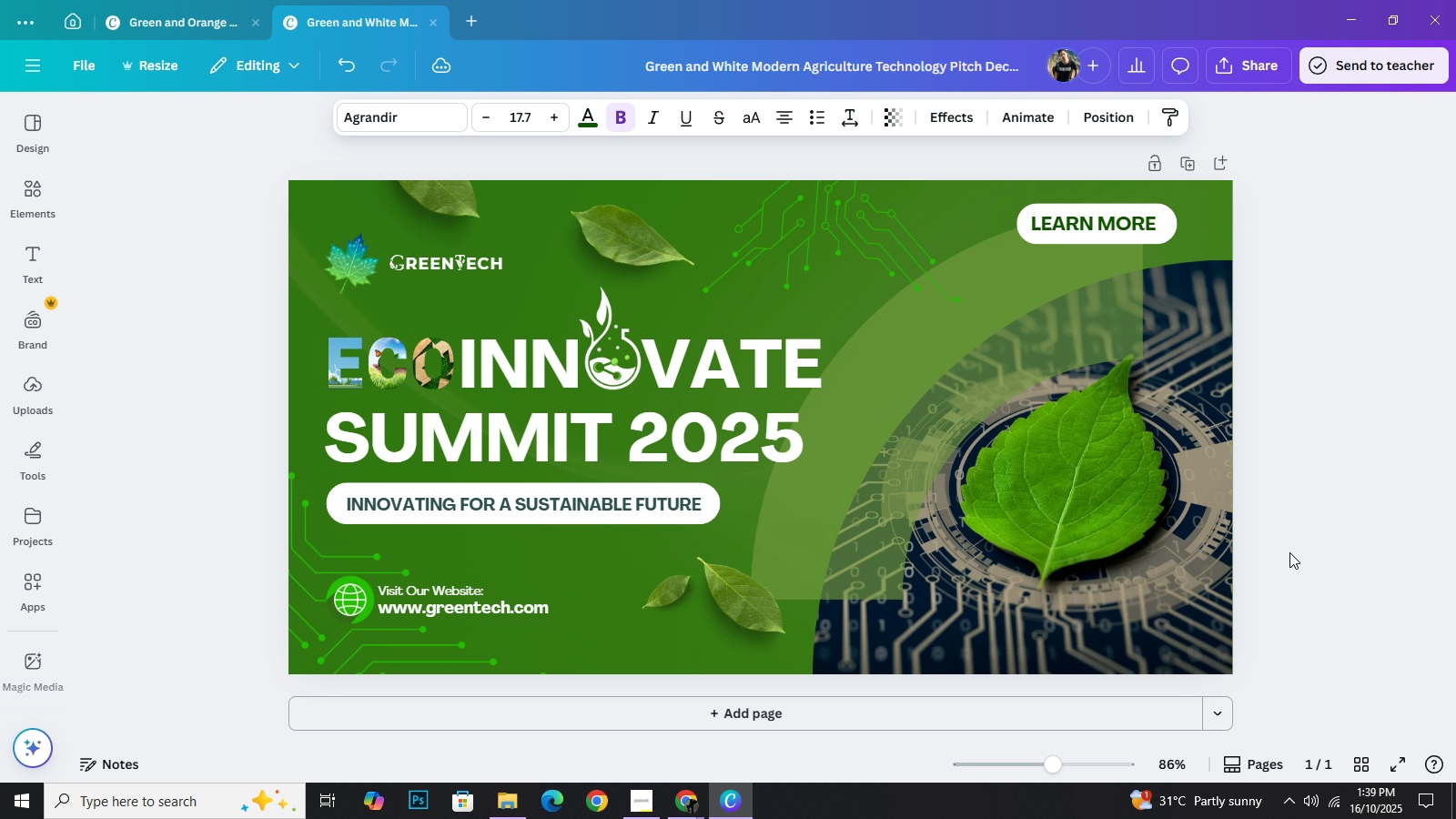 
key(ArrowRight)
 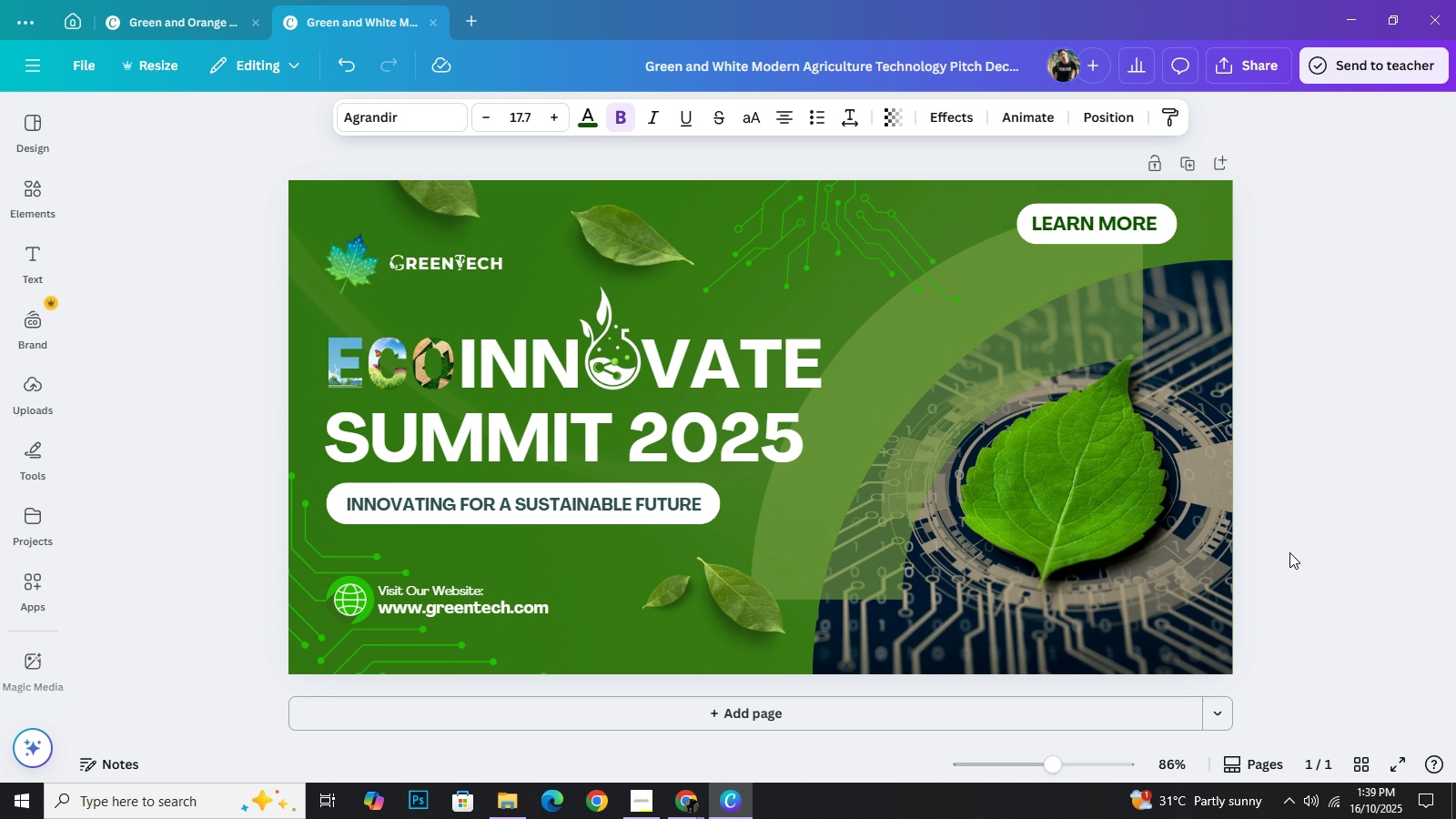 
key(ArrowRight)
 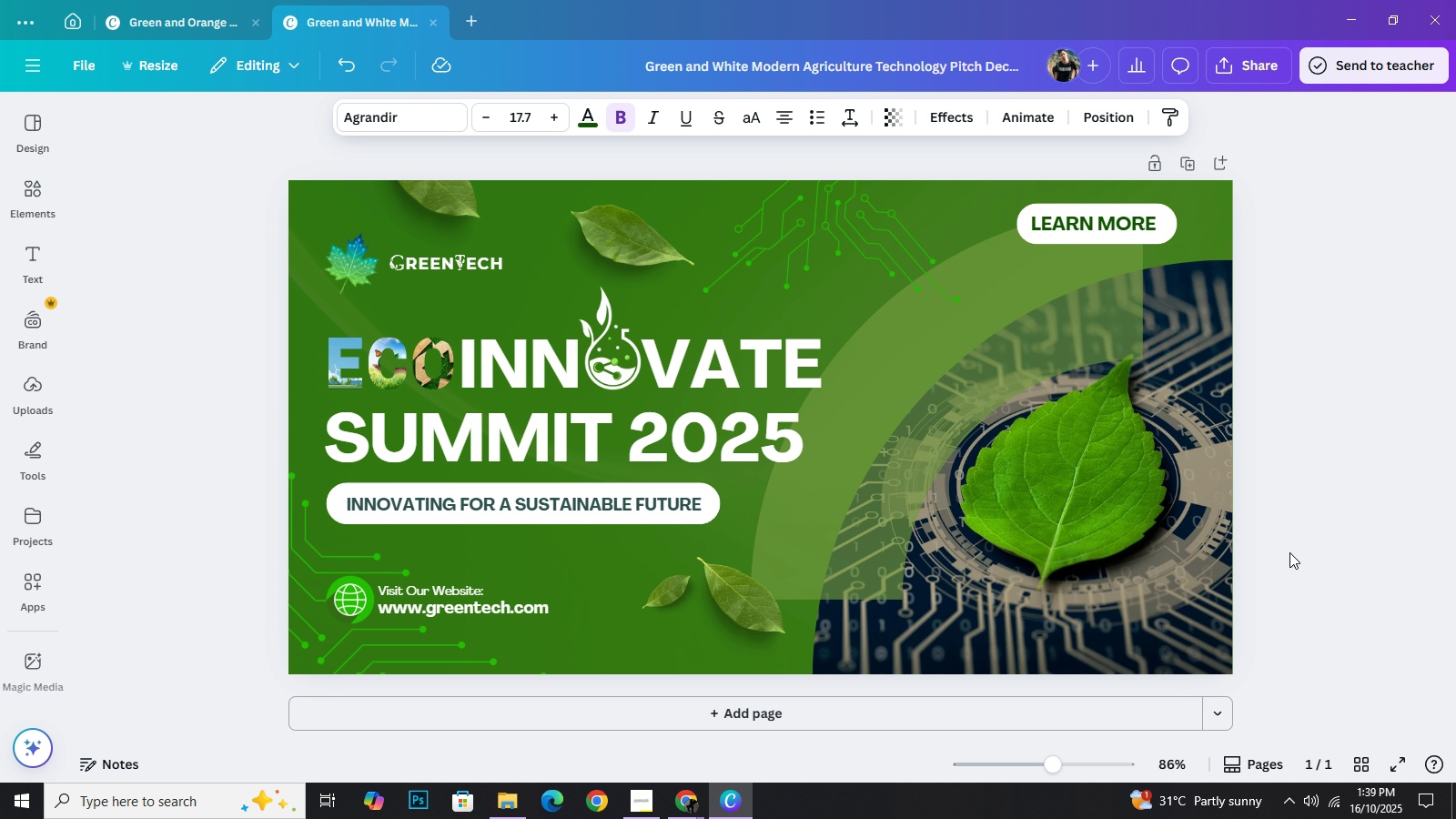 
key(ArrowRight)
 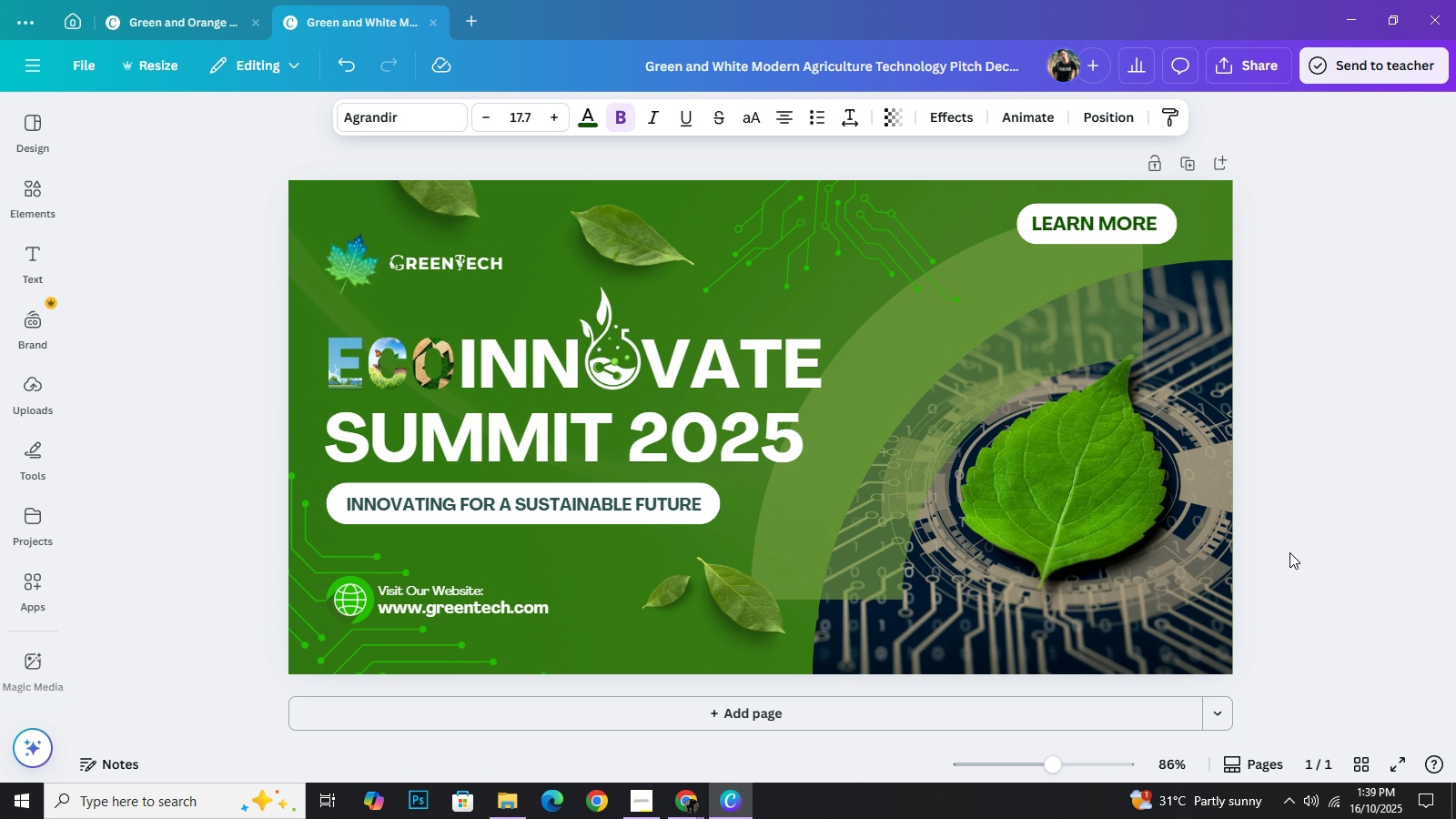 
key(ArrowRight)
 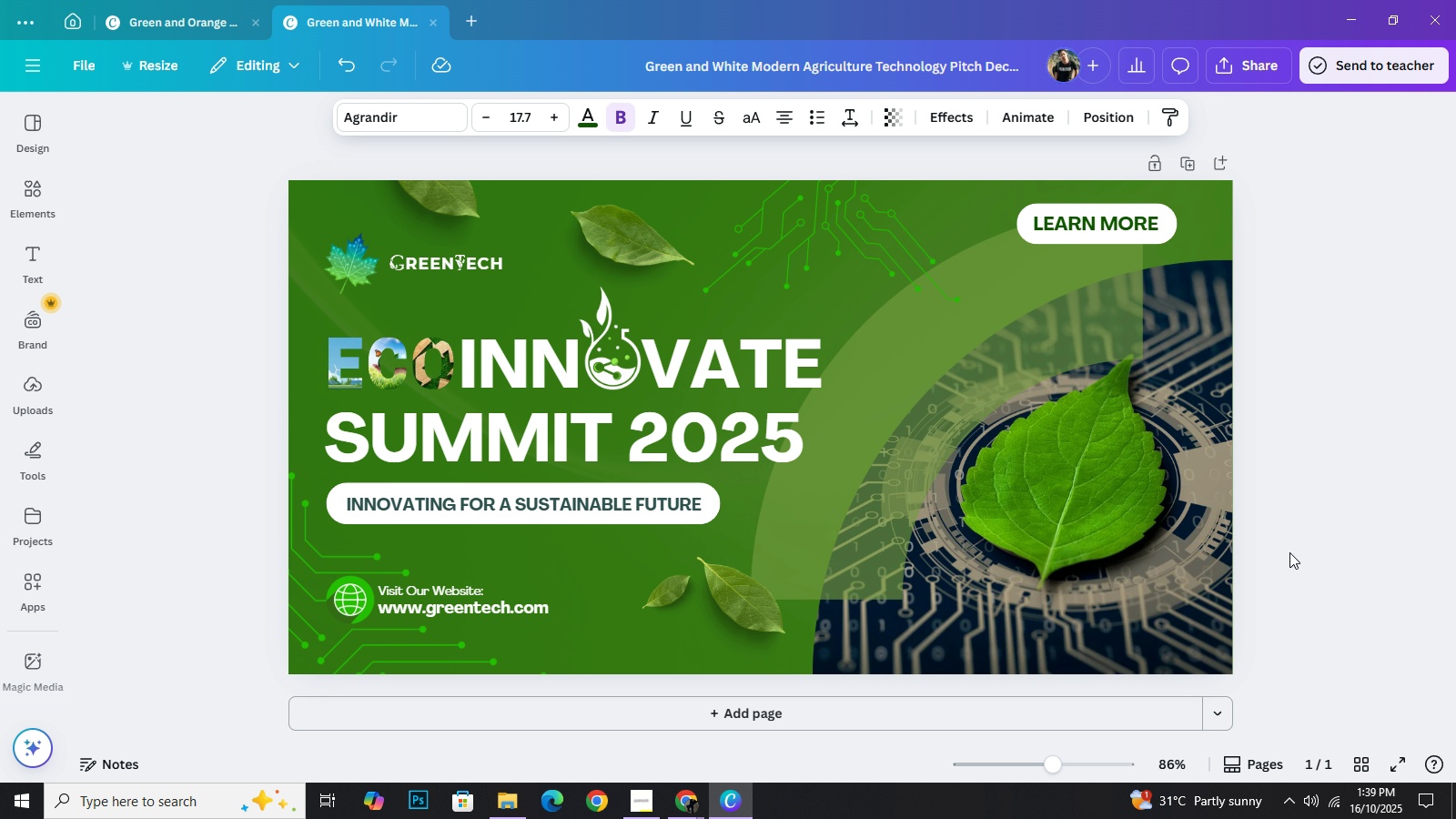 
key(ArrowRight)
 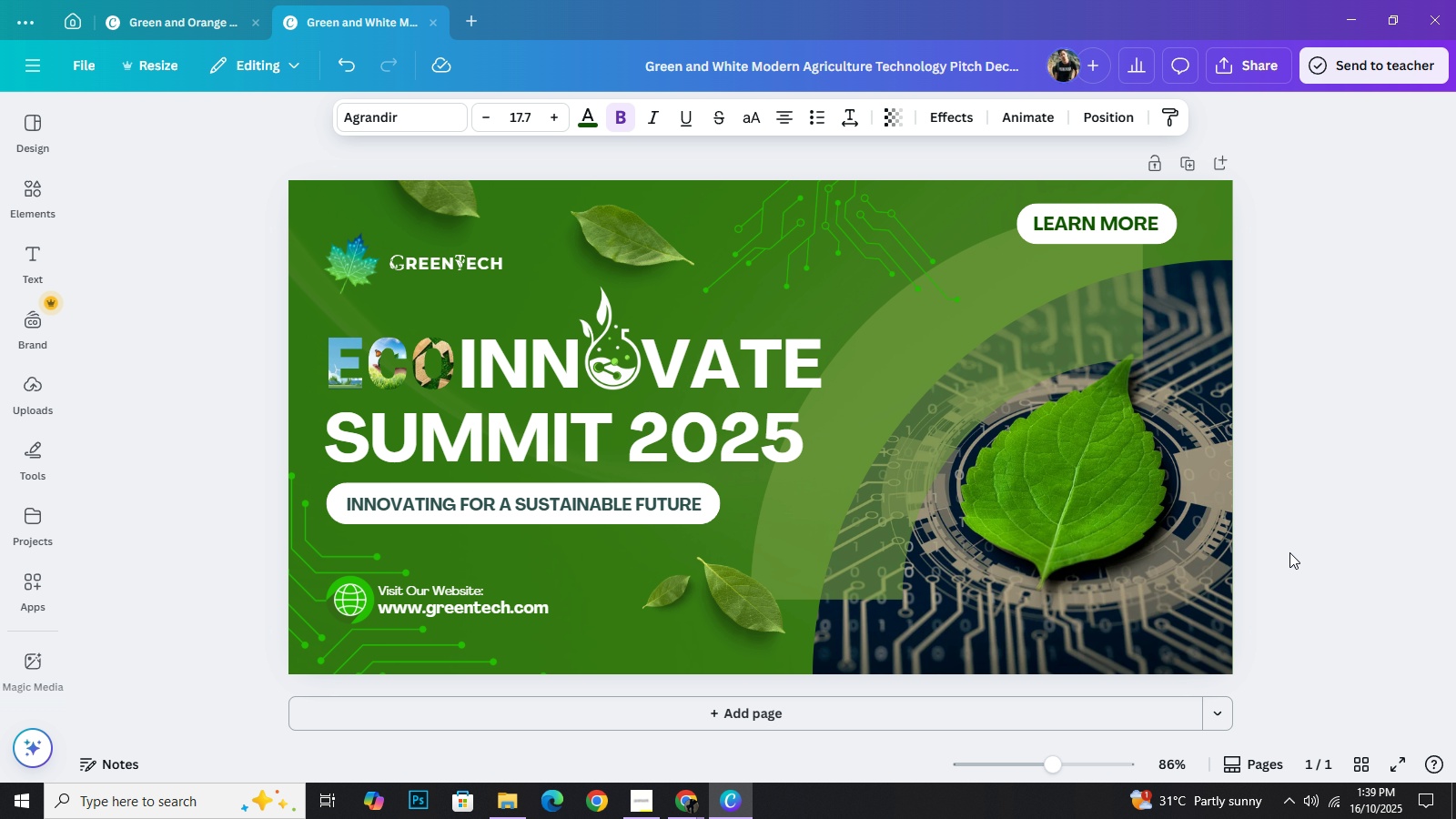 
key(ArrowRight)
 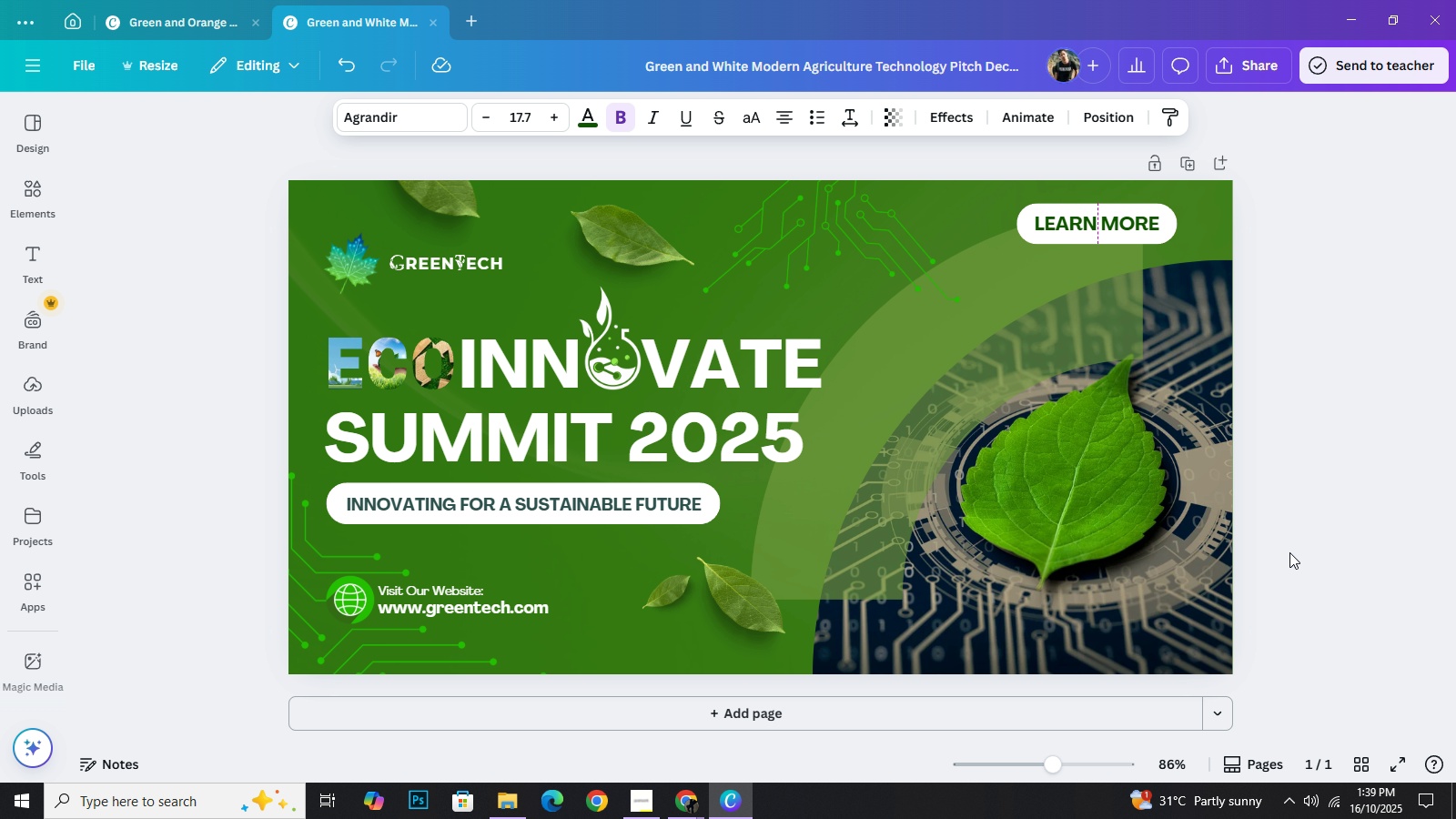 
key(ArrowRight)
 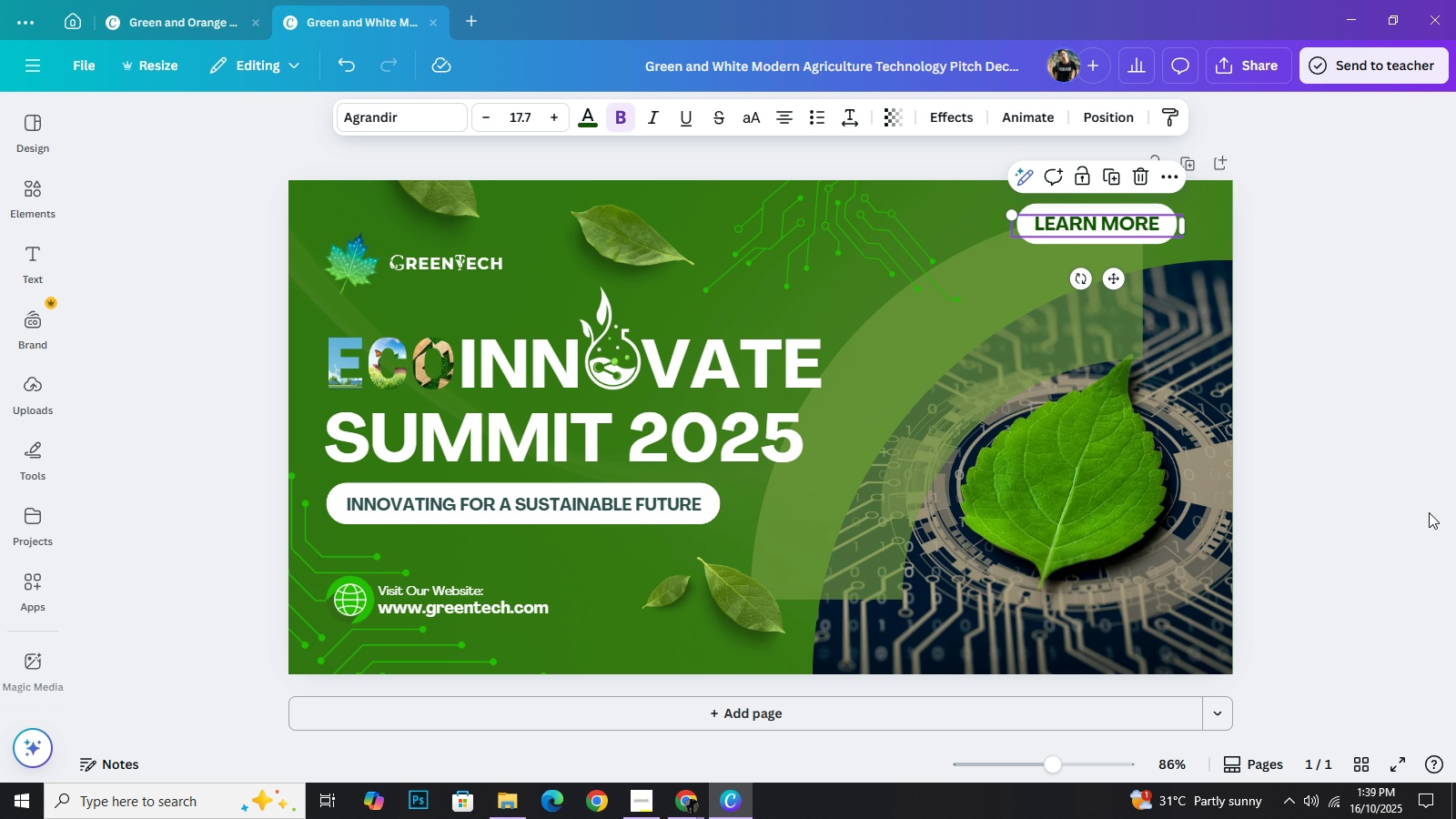 
left_click([1429, 512])
 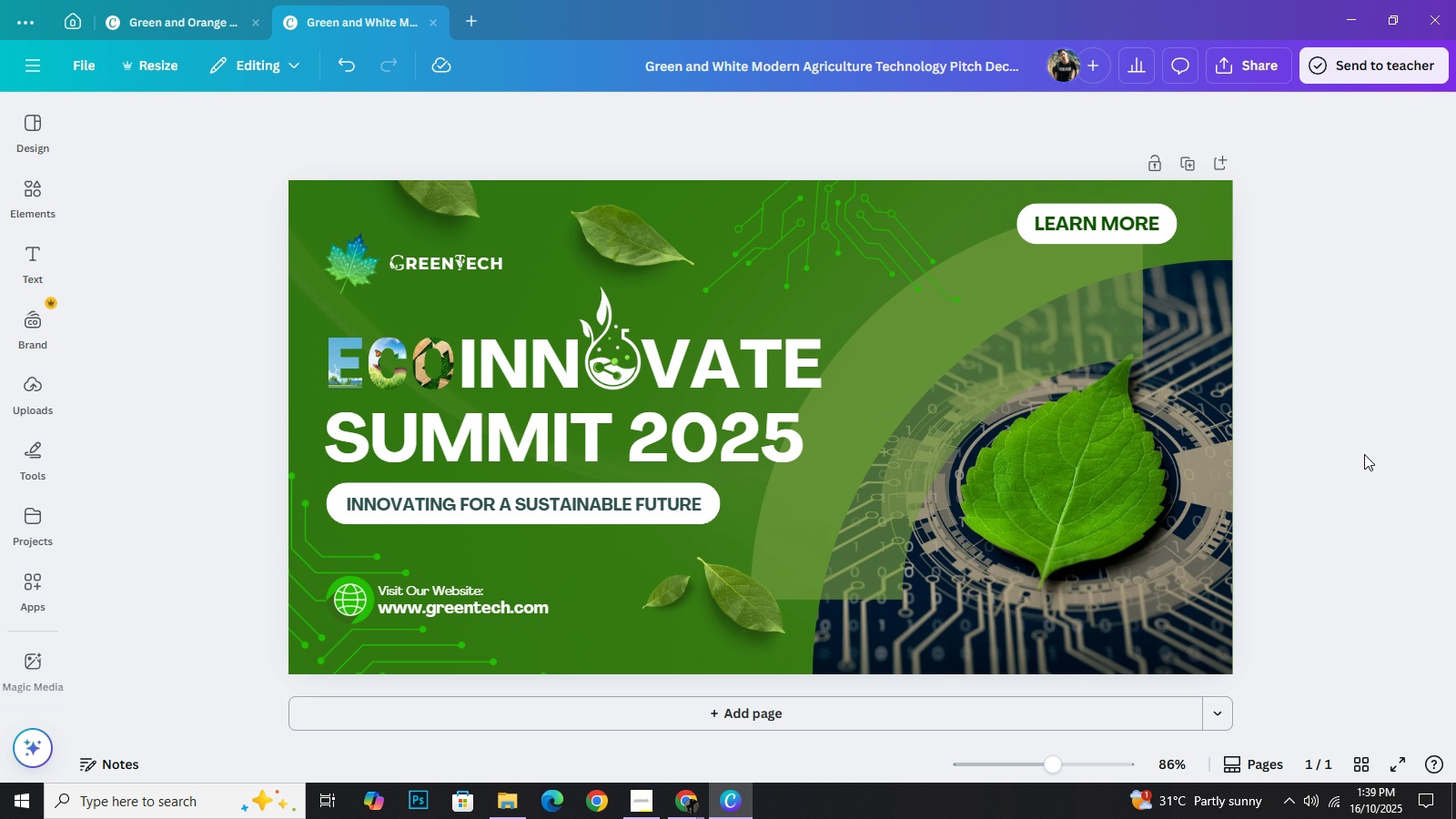 
wait(7.7)
 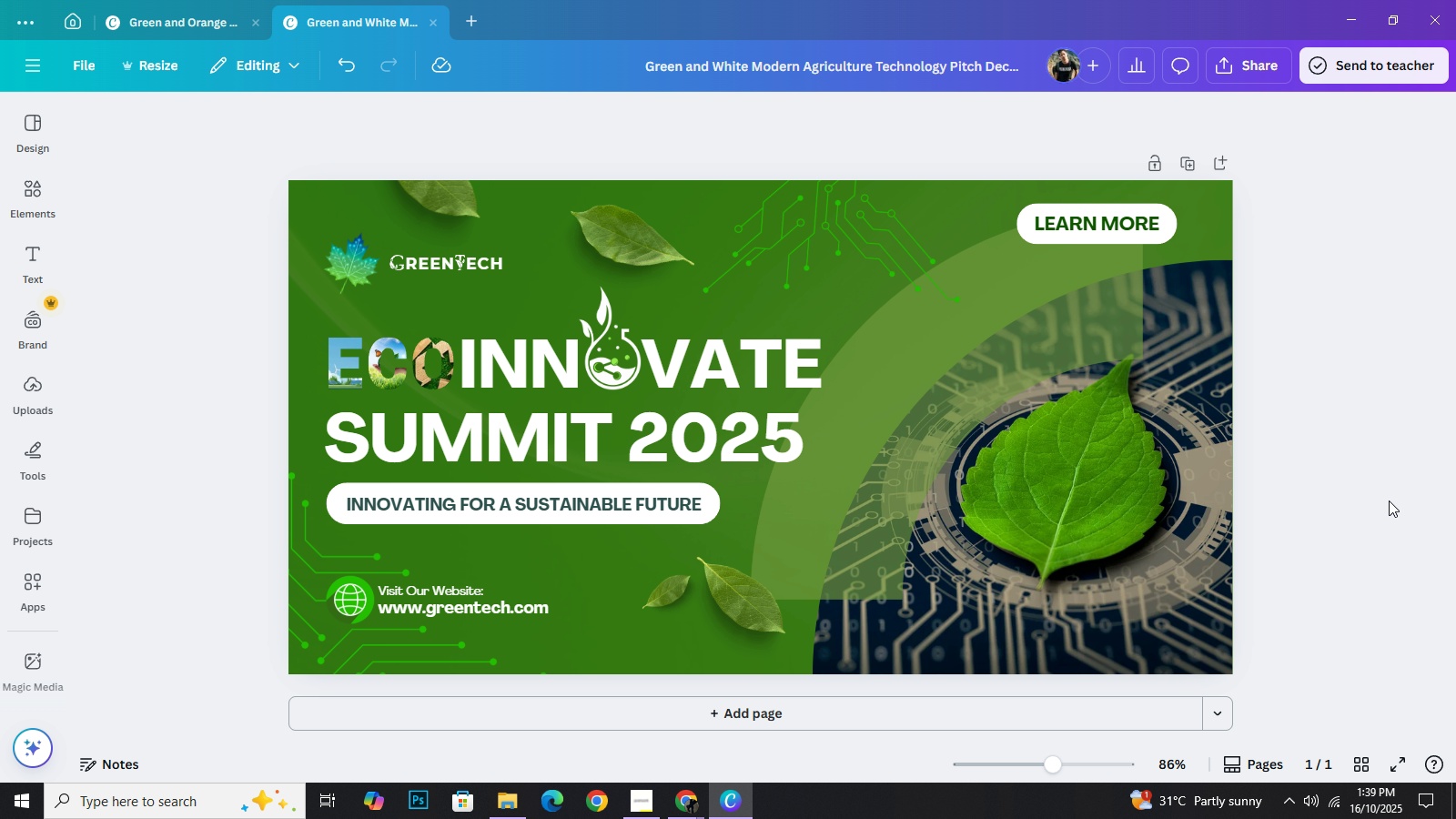 
left_click([1374, 409])
 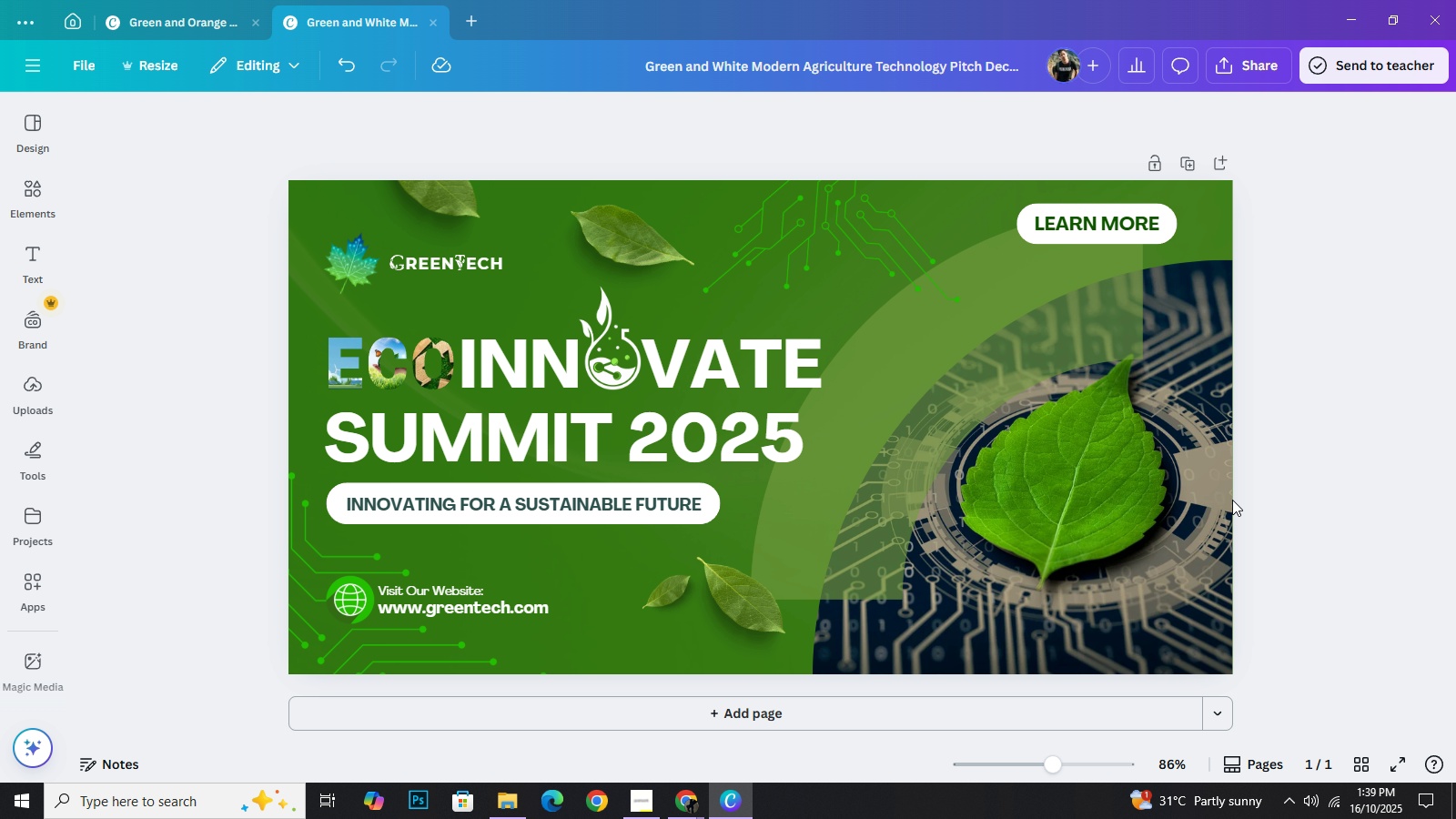 
left_click_drag(start_coordinate=[1165, 520], to_coordinate=[1165, 514])
 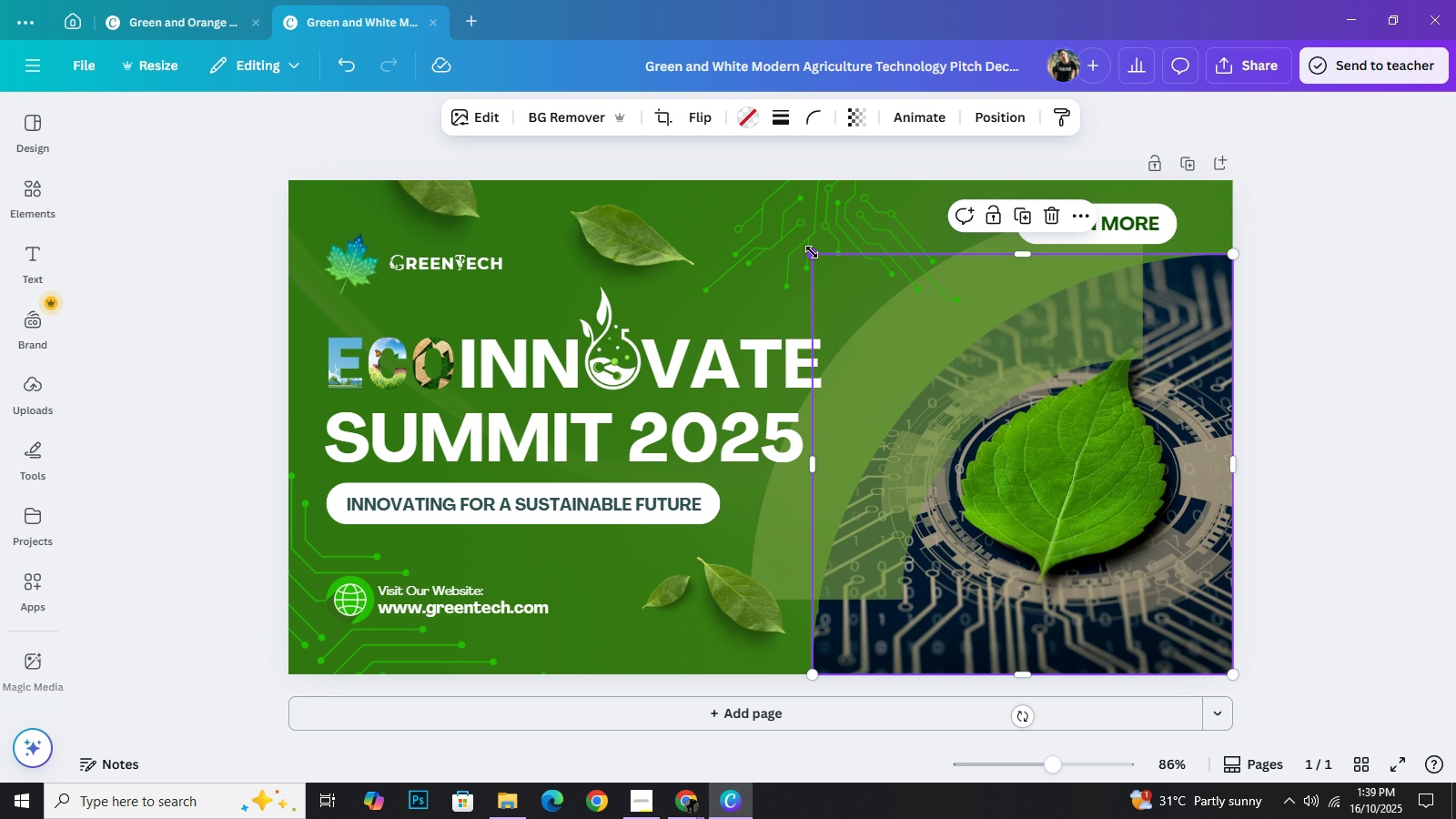 
left_click_drag(start_coordinate=[812, 252], to_coordinate=[813, 236])
 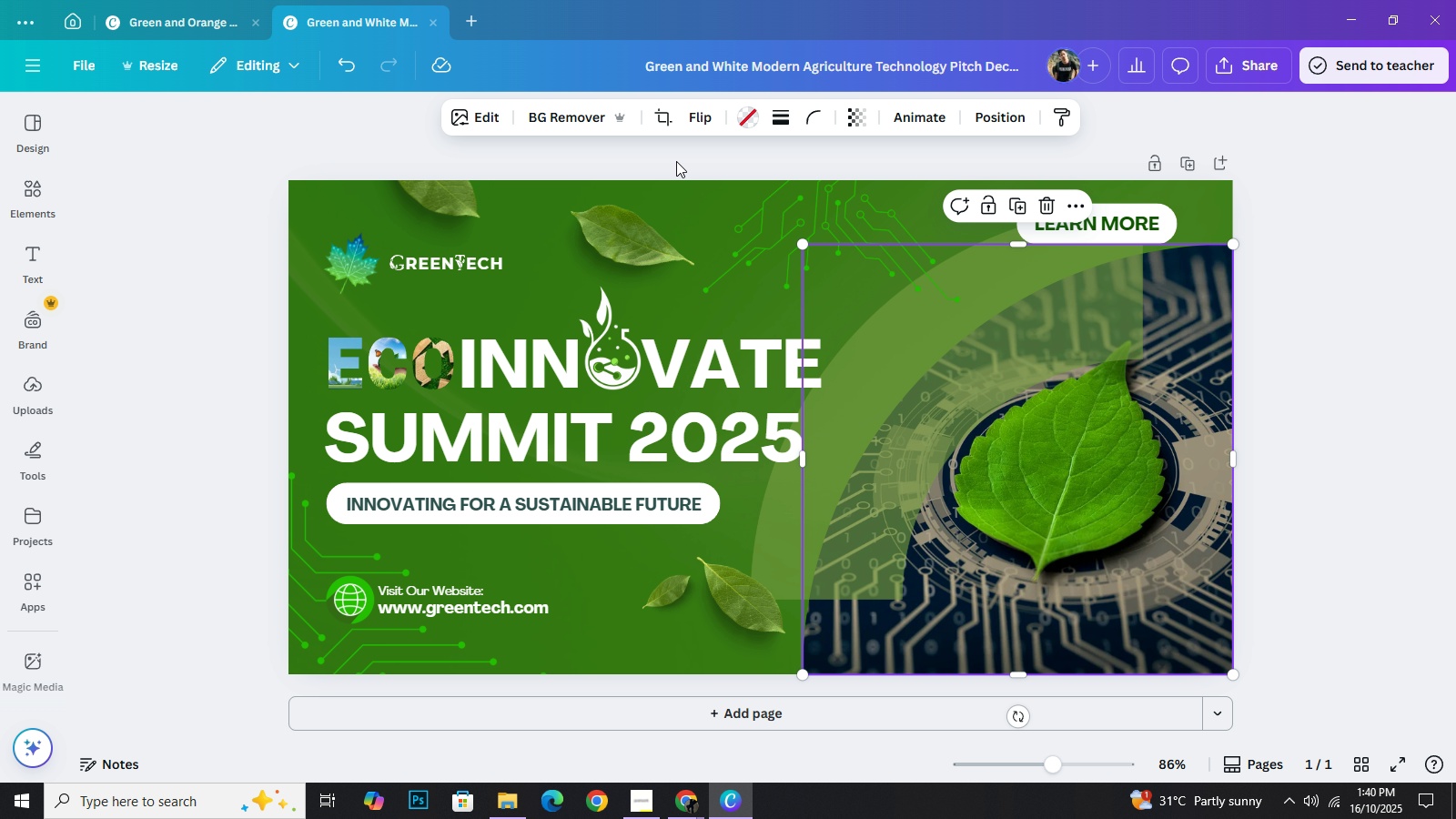 
left_click([676, 161])
 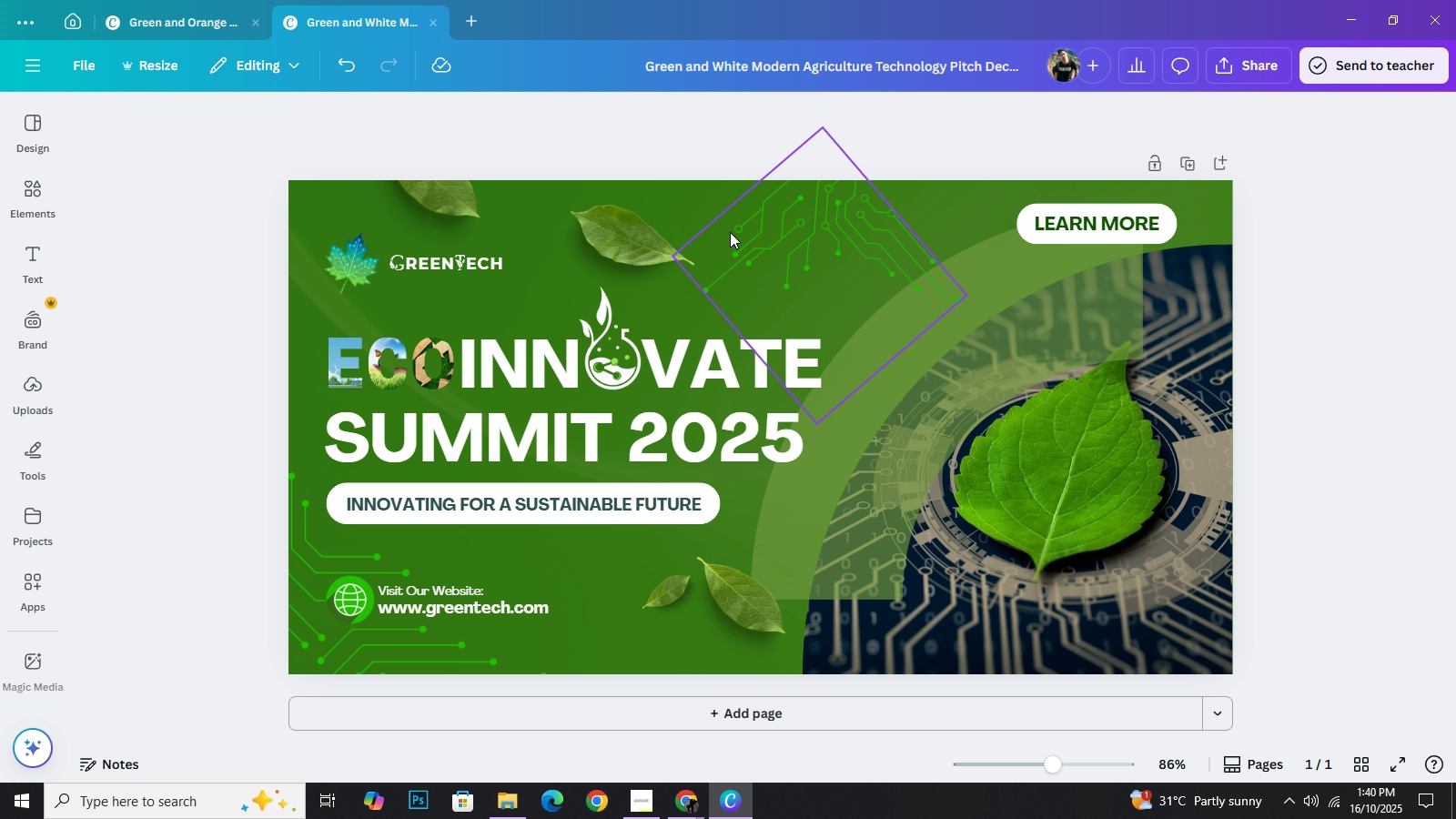 
wait(23.37)
 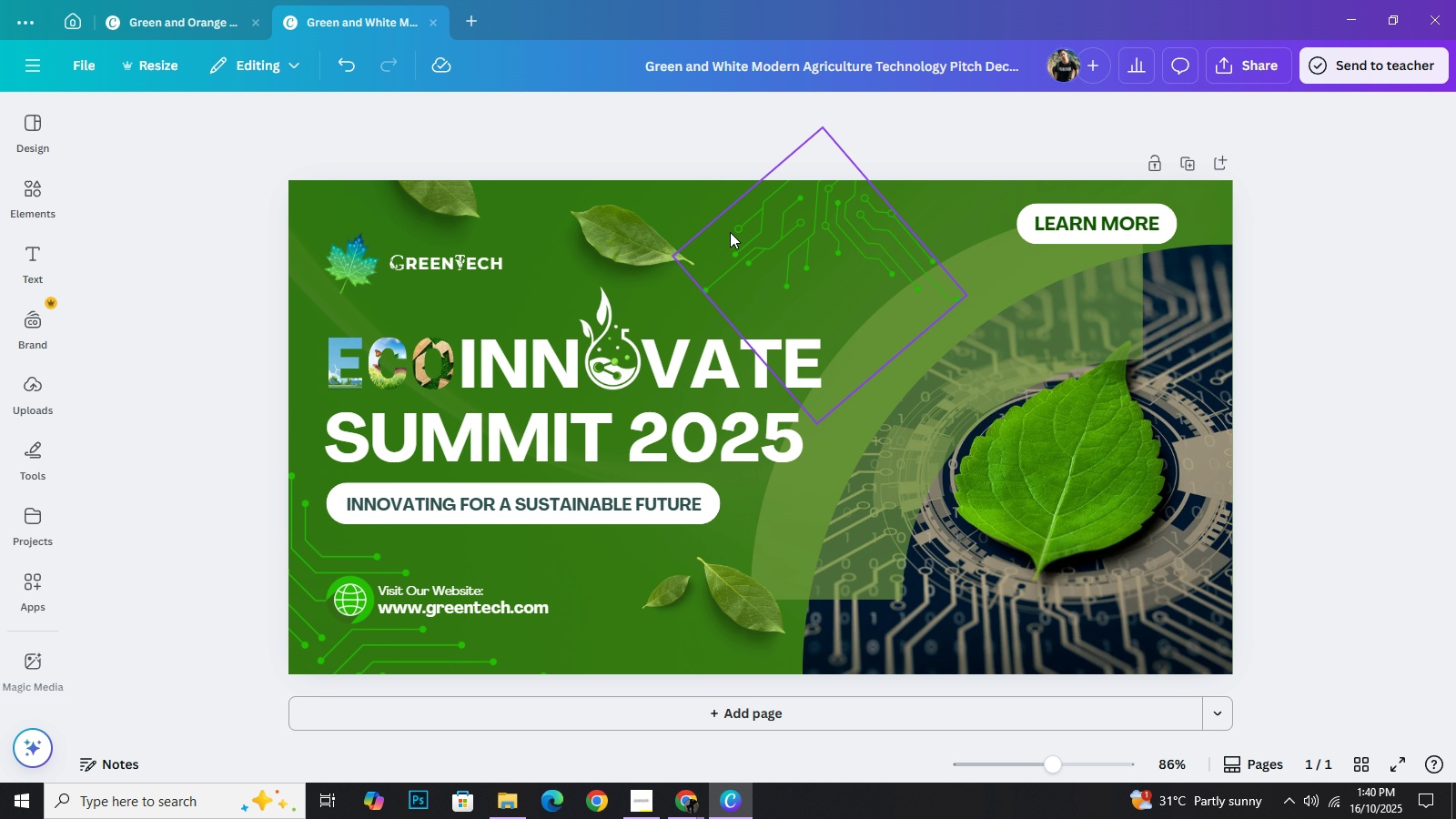 
left_click([642, 804])